 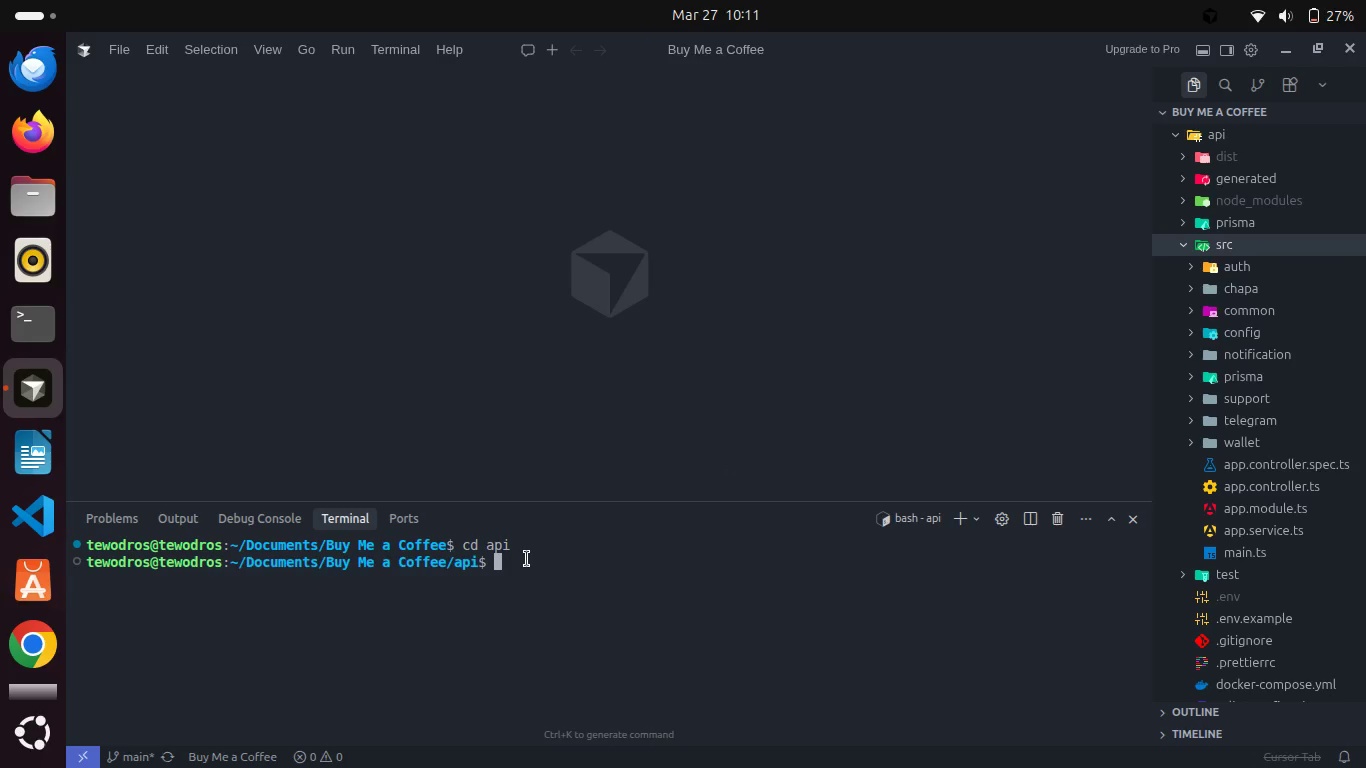 
type(clear)
 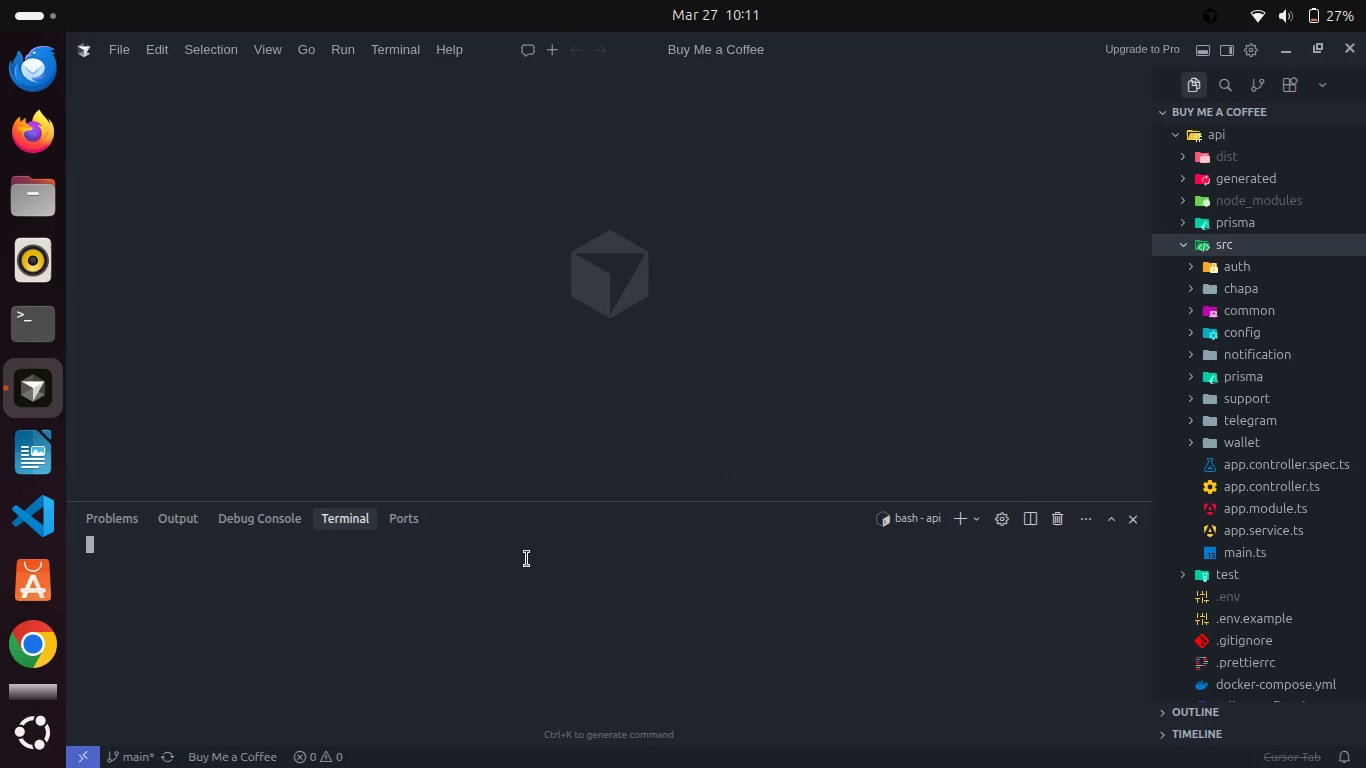 
key(Enter)
 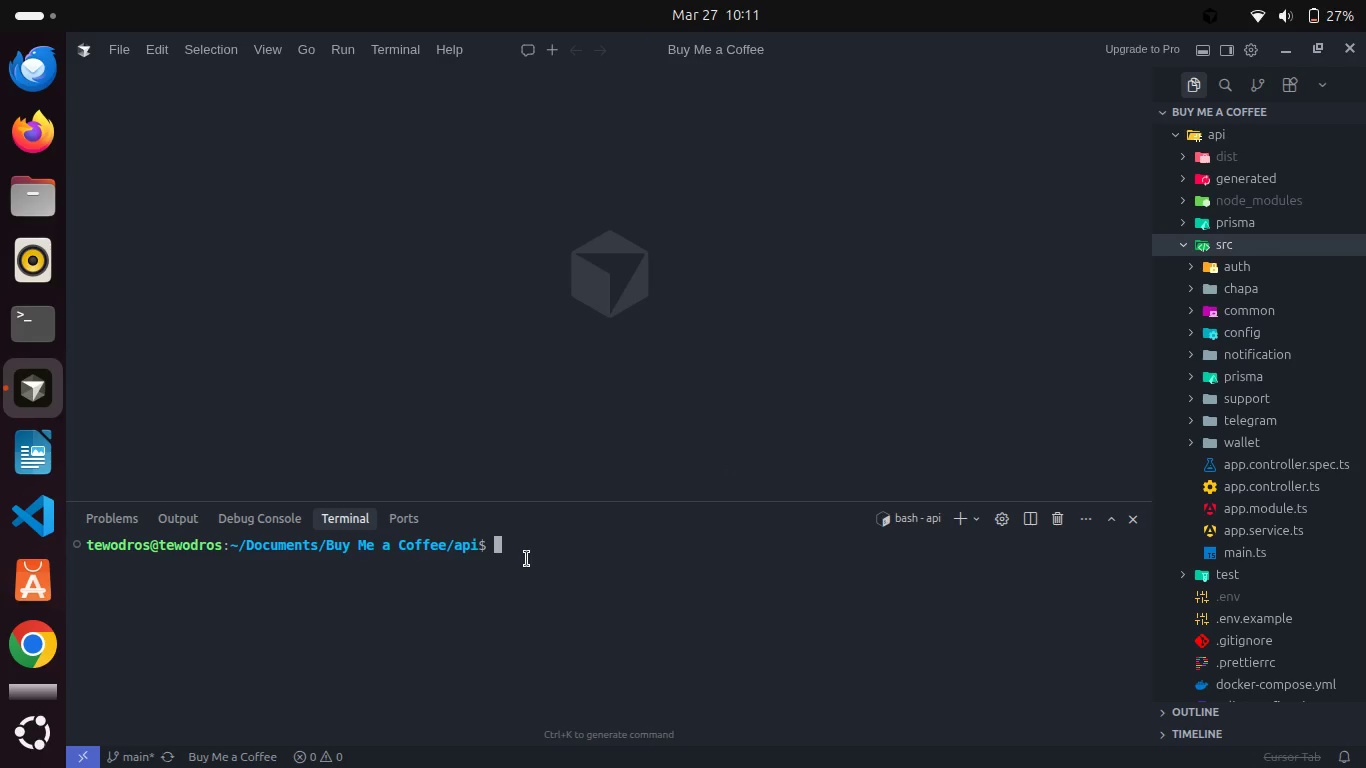 
type(nest g res - )
key(Backspace)
key(Backspace)
type(creator --no-spec)
 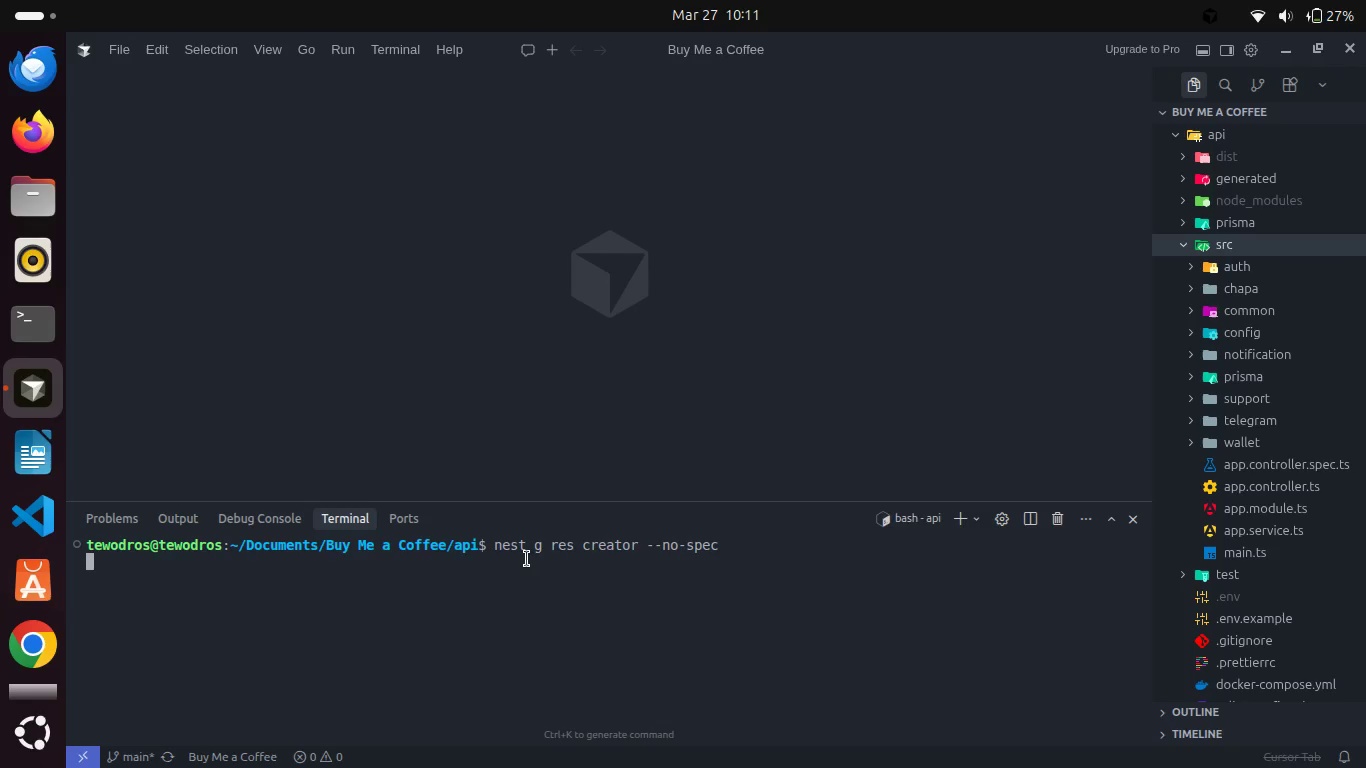 
key(Enter)
 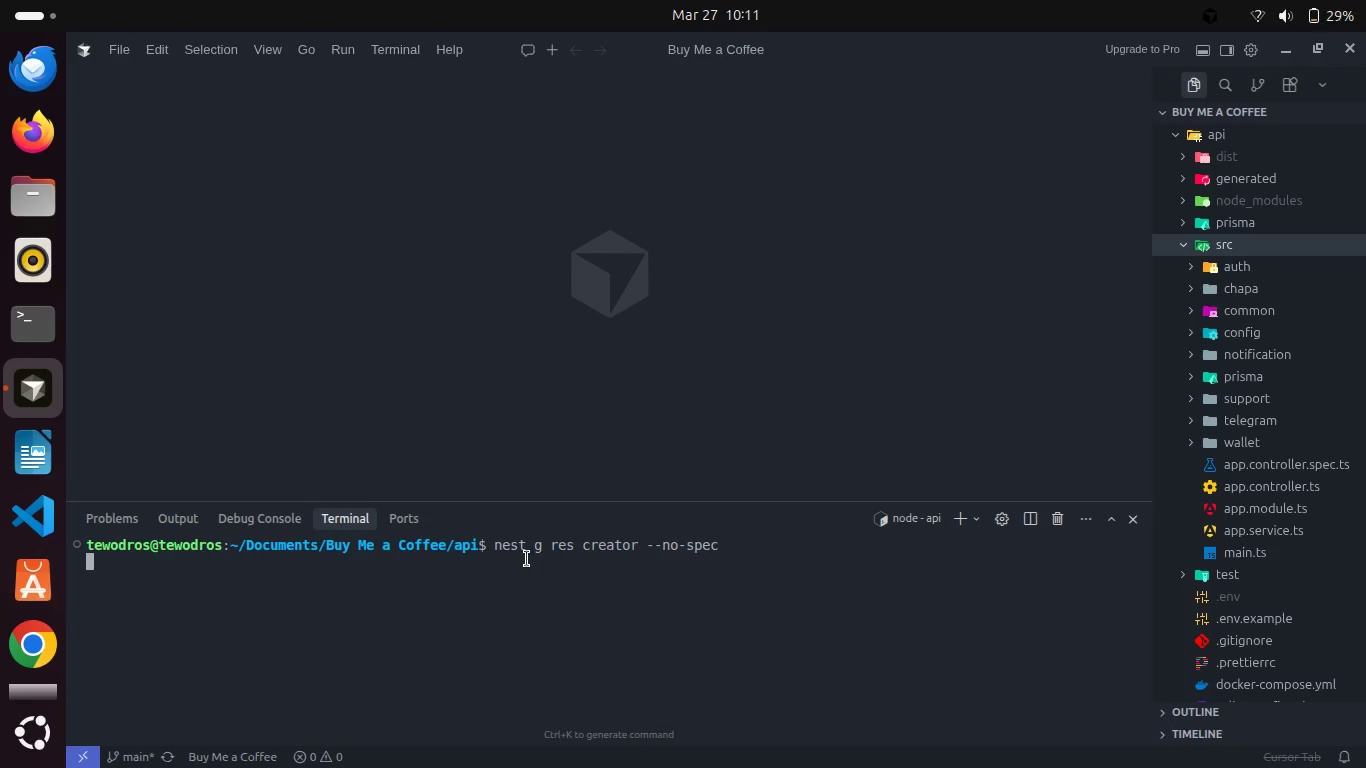 
wait(5.46)
 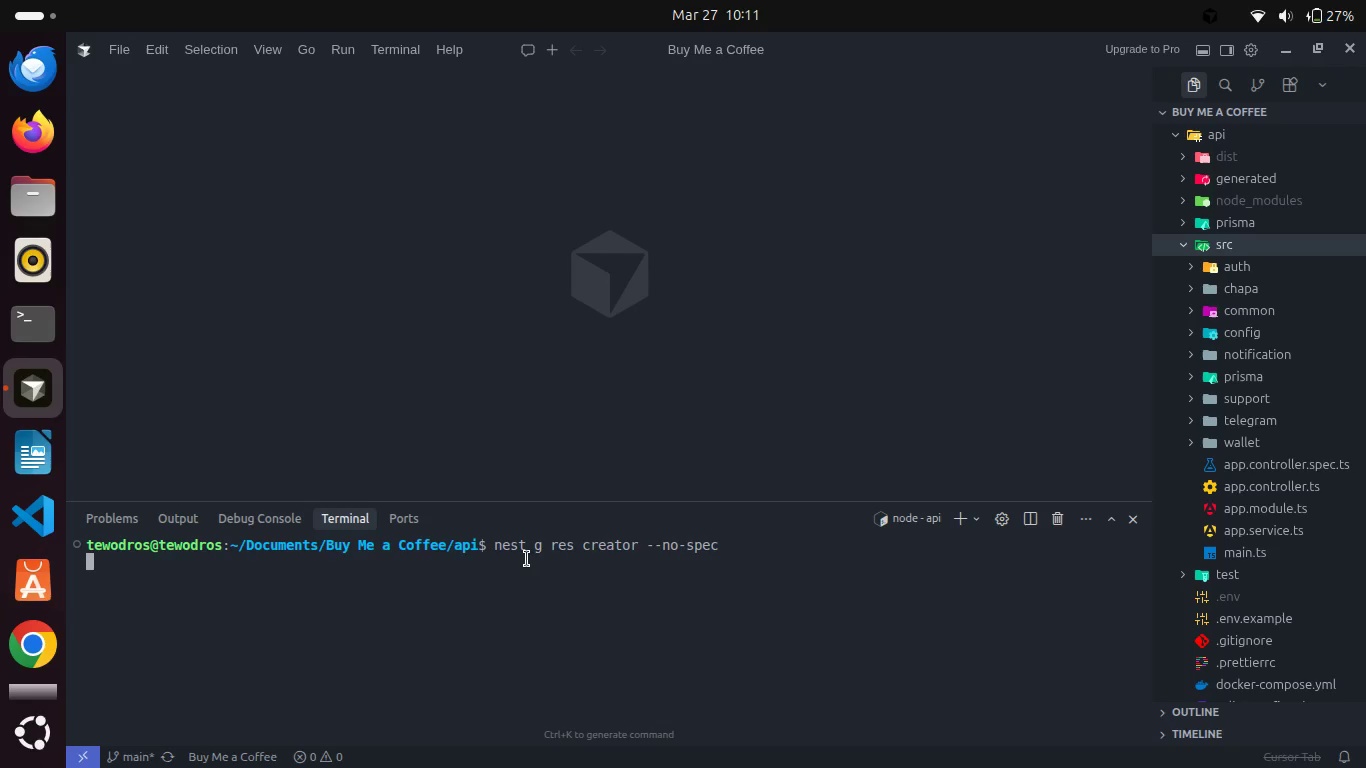 
key(Enter)
 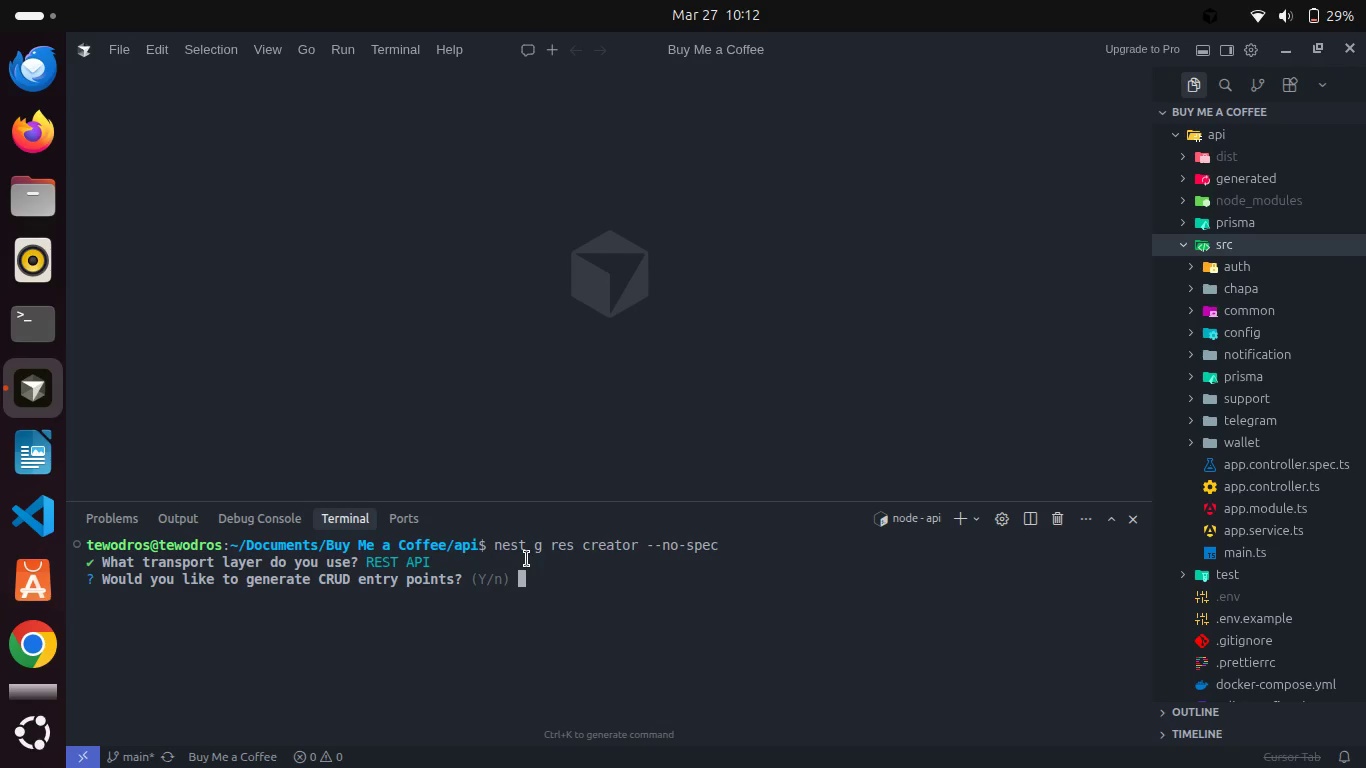 
key(Enter)
 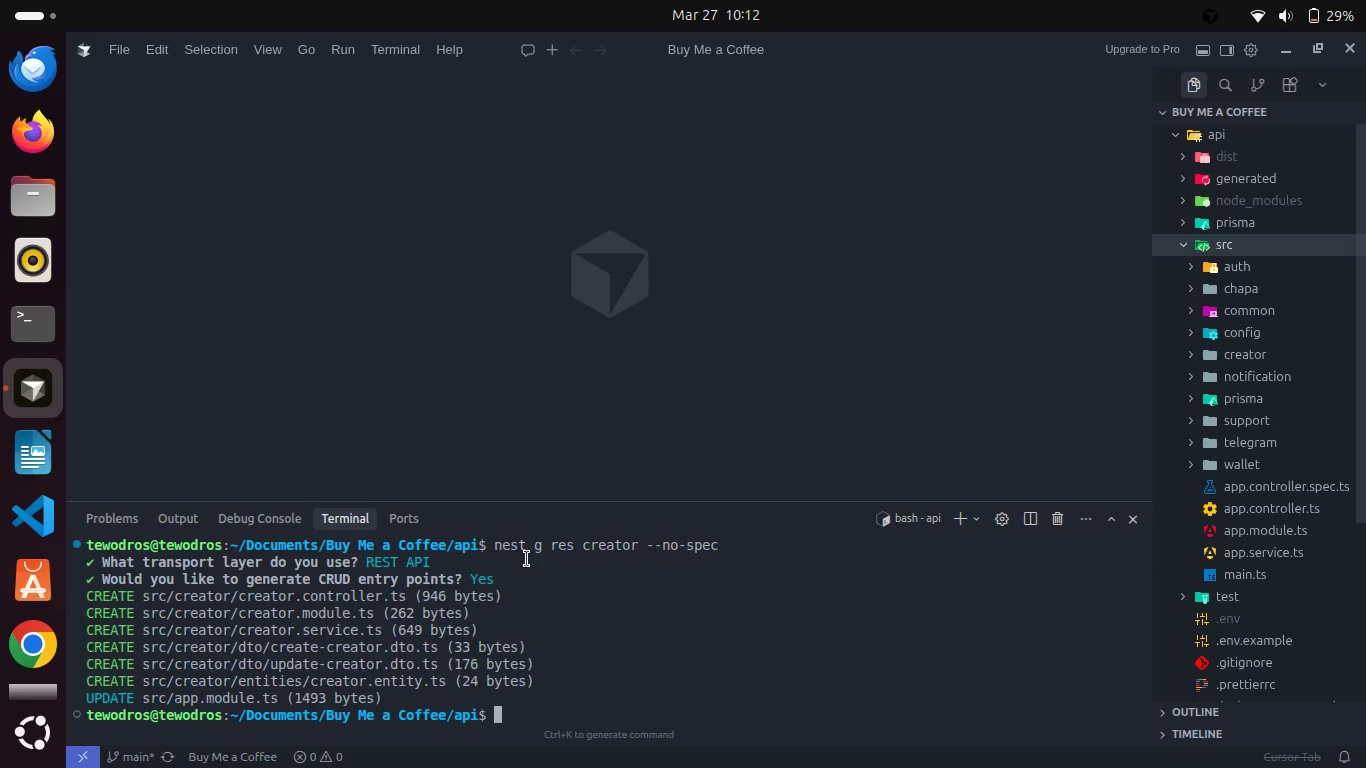 
type(clear)
 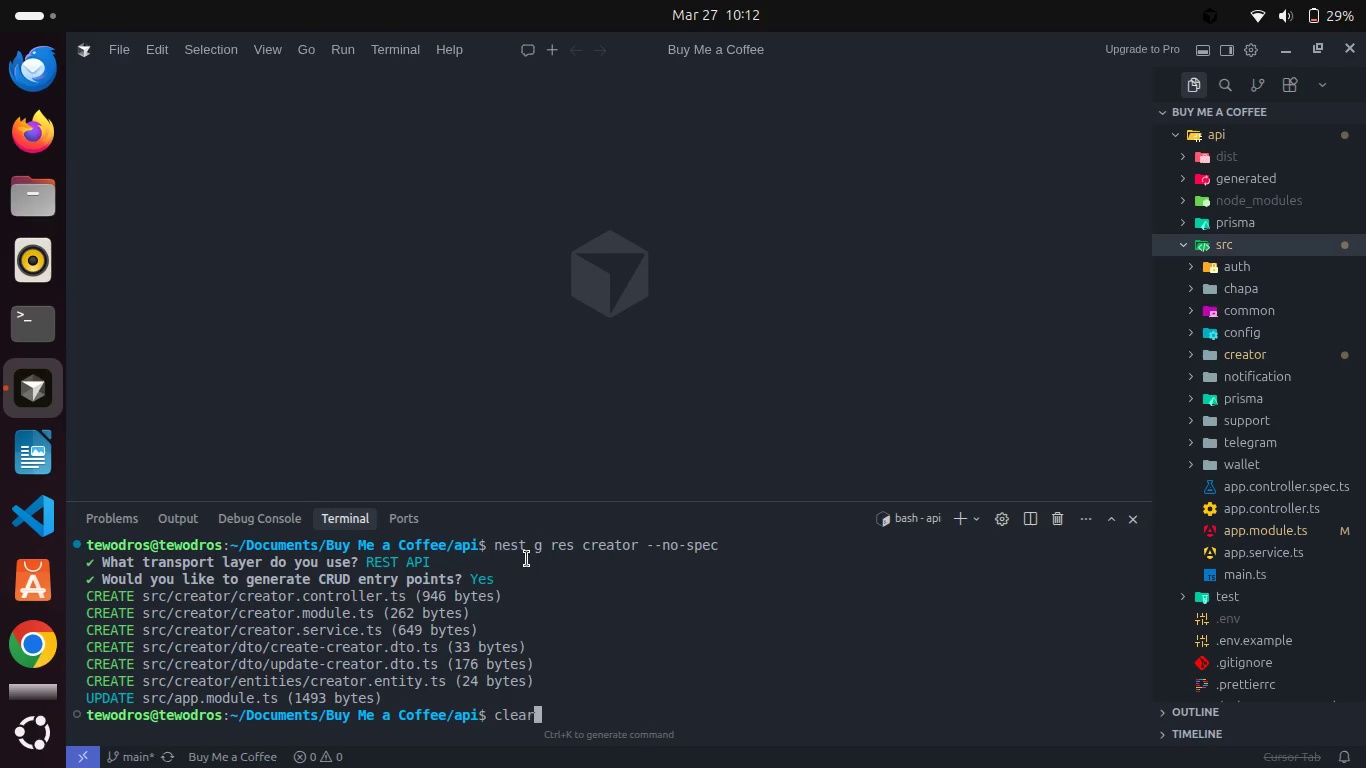 
key(Enter)
 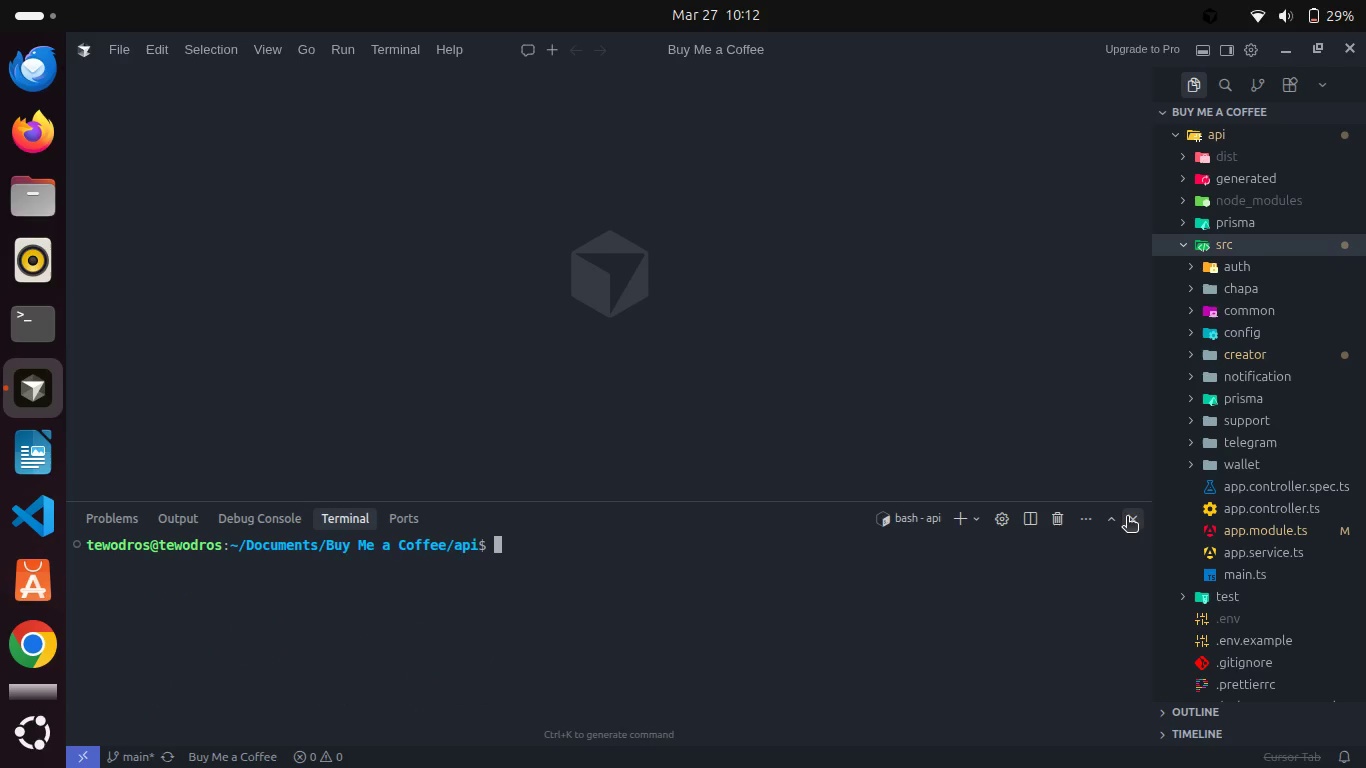 
left_click([1130, 518])
 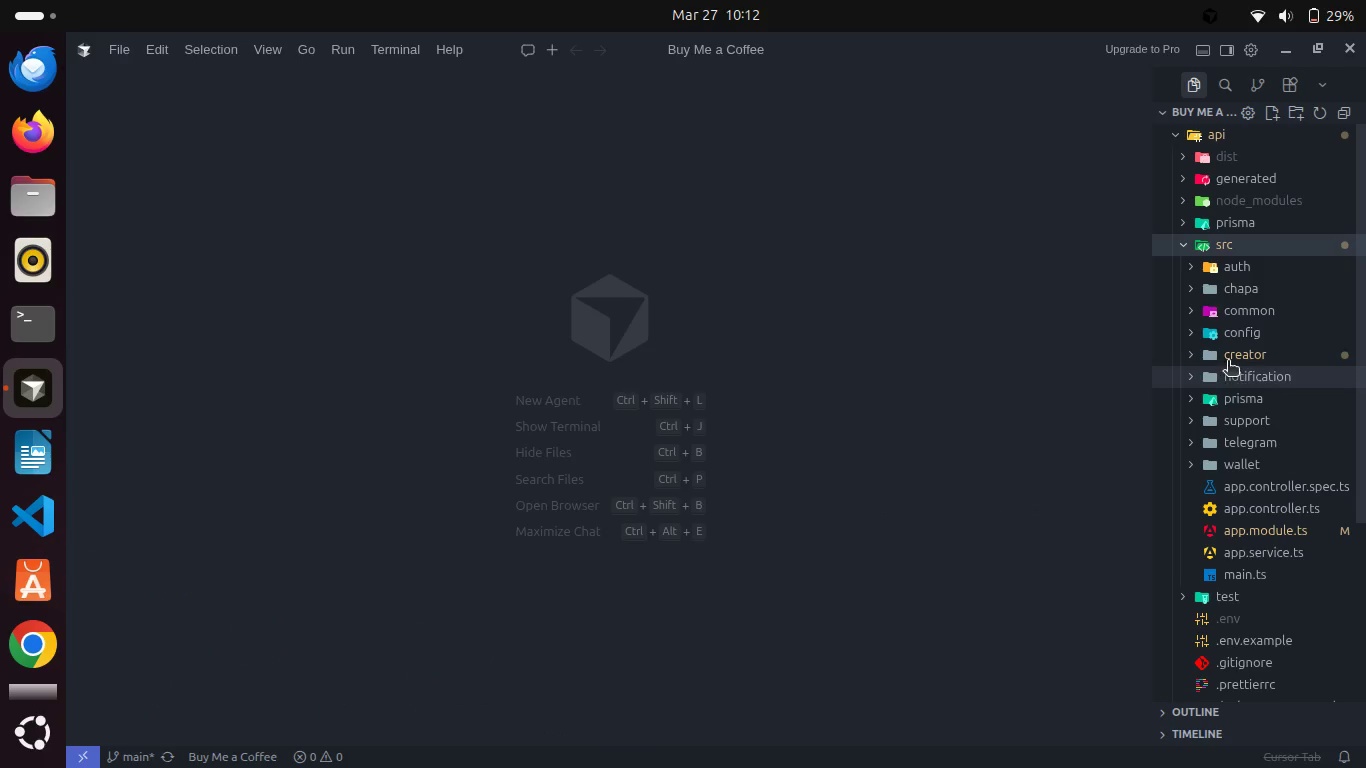 
left_click([1227, 360])
 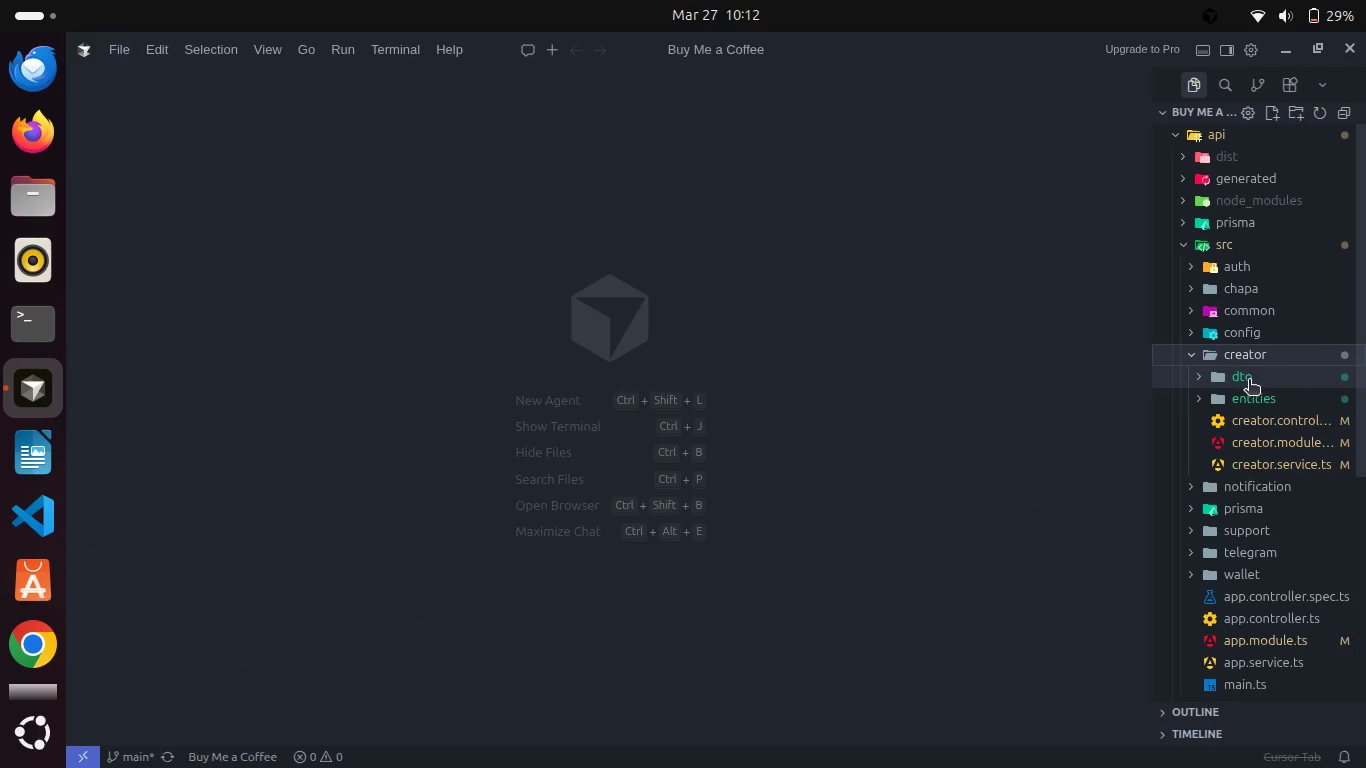 
left_click([1249, 381])
 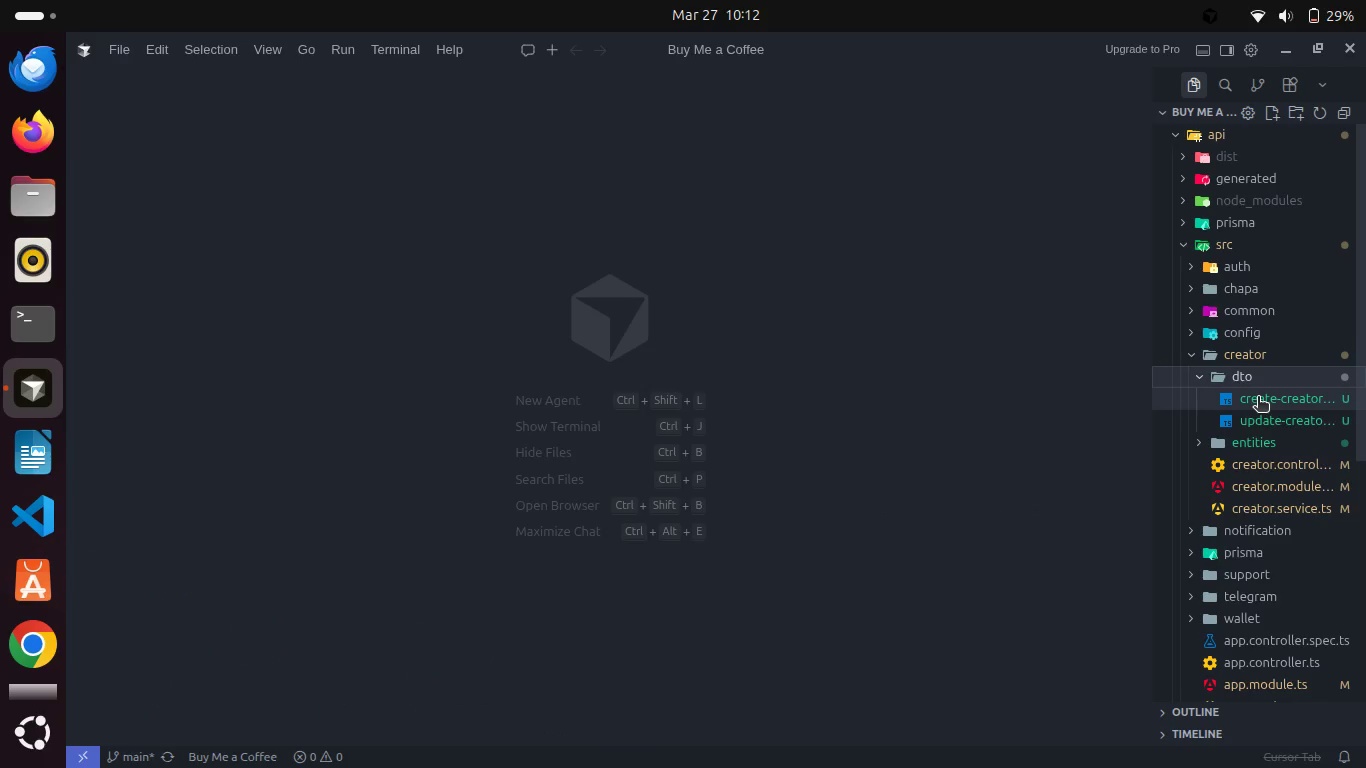 
left_click([1258, 398])
 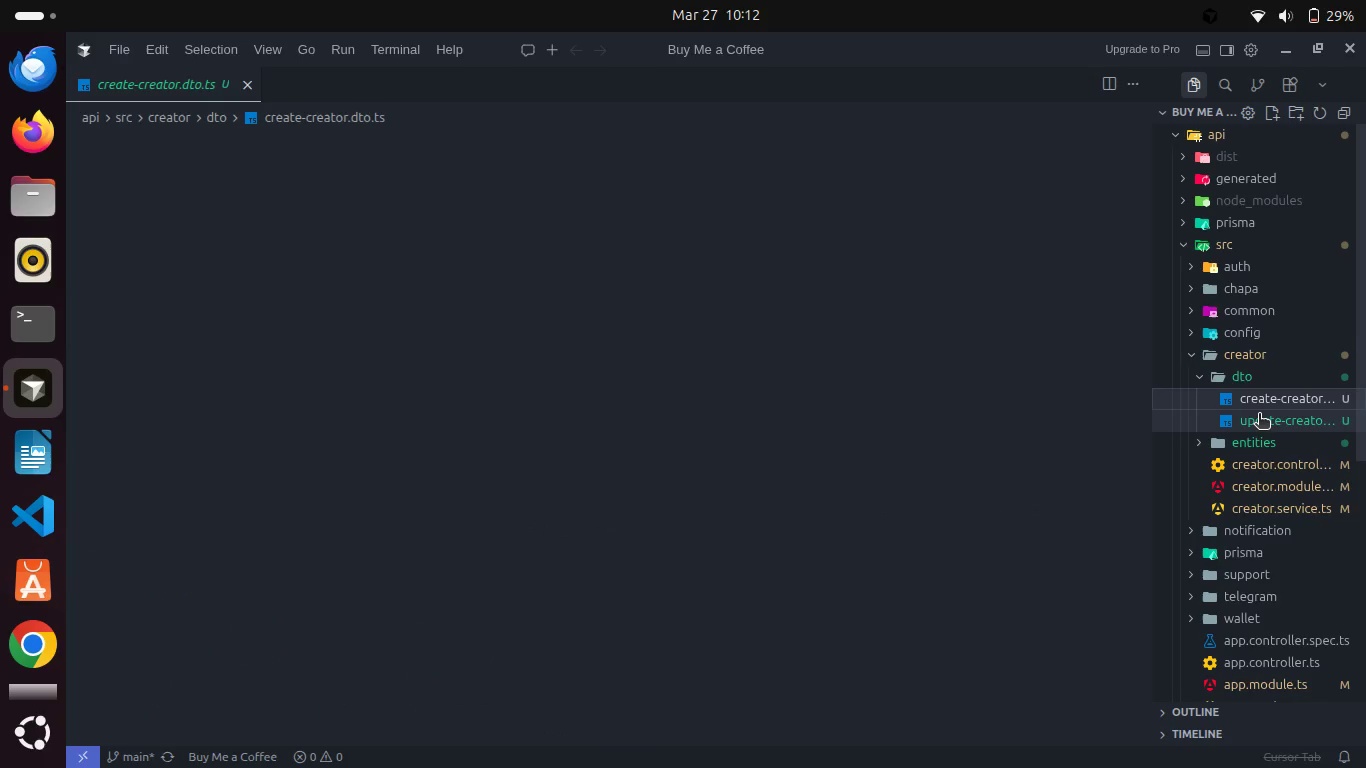 
left_click([1259, 415])
 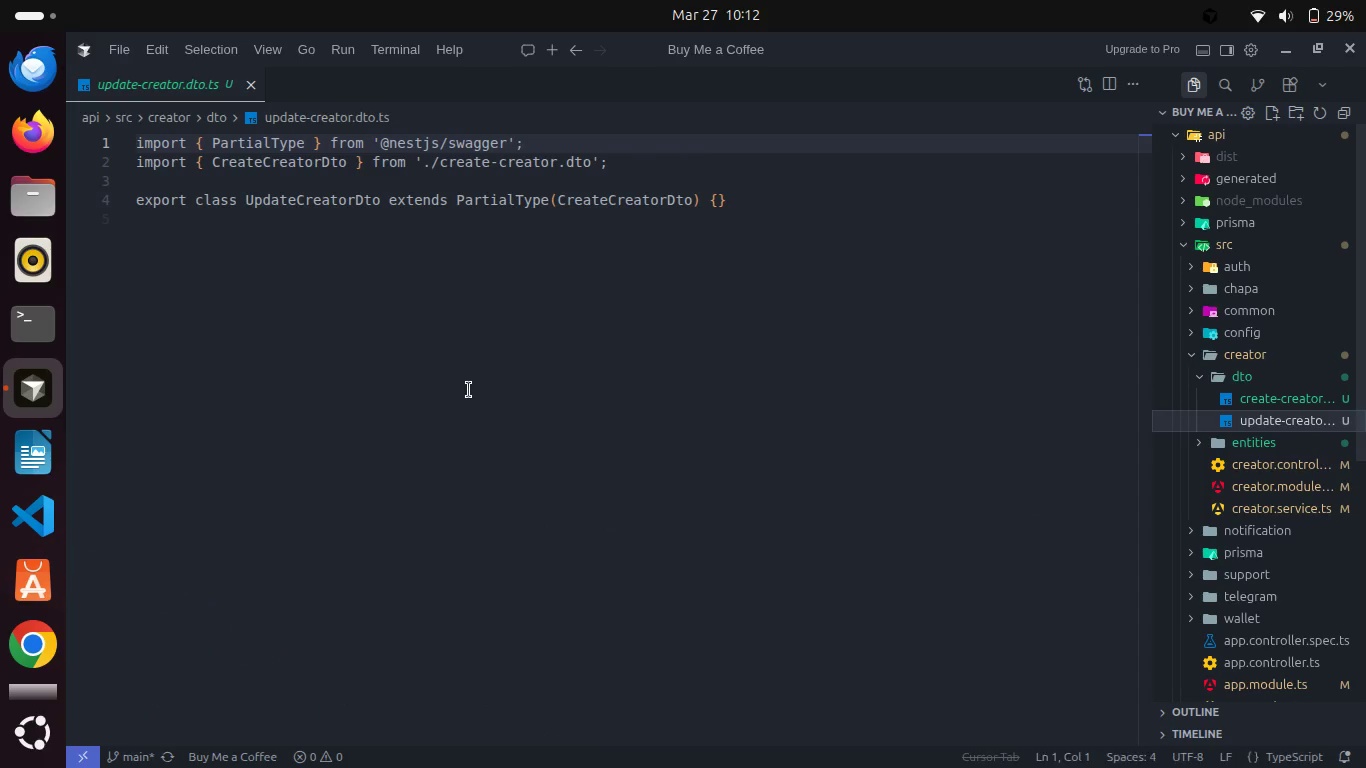 
left_click([368, 347])
 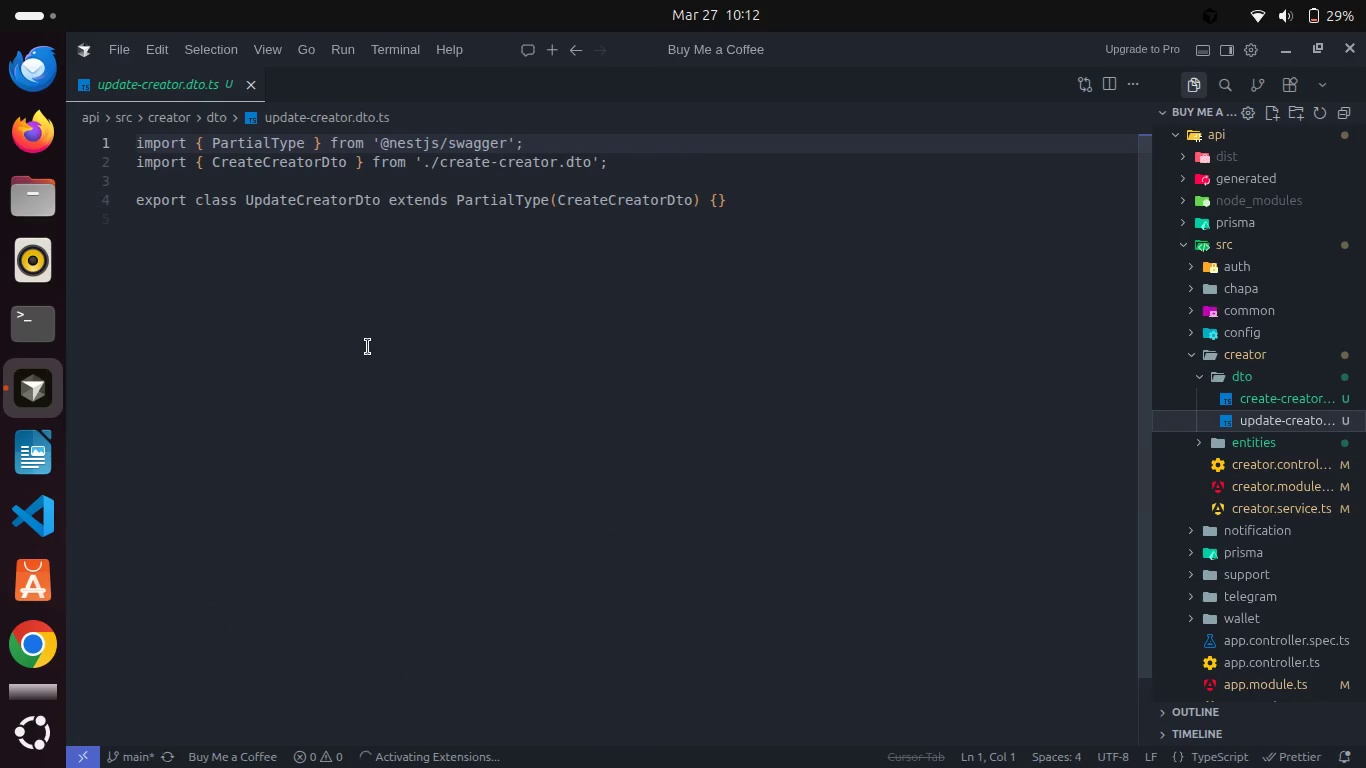 
scroll: coordinate [368, 347], scroll_direction: down, amount: 1.0
 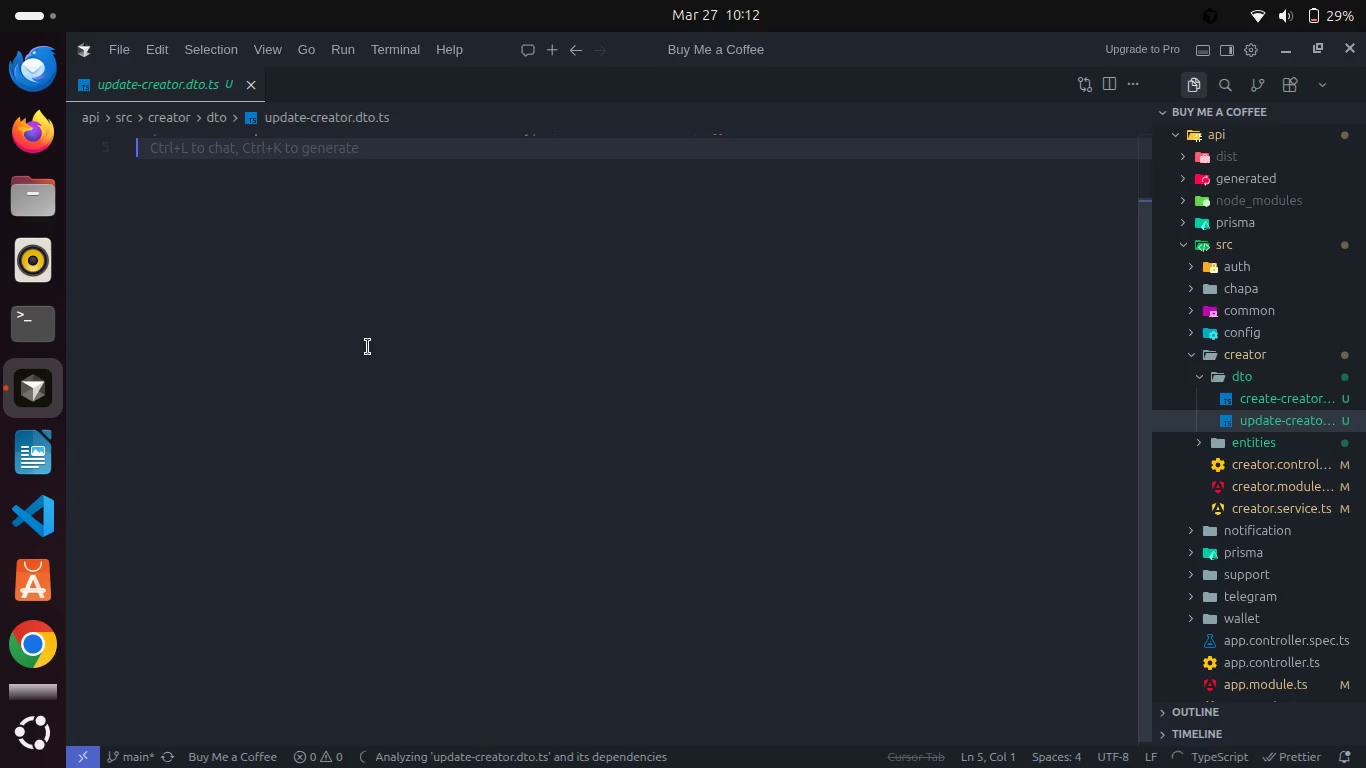 
scroll: coordinate [422, 260], scroll_direction: up, amount: 10.0
 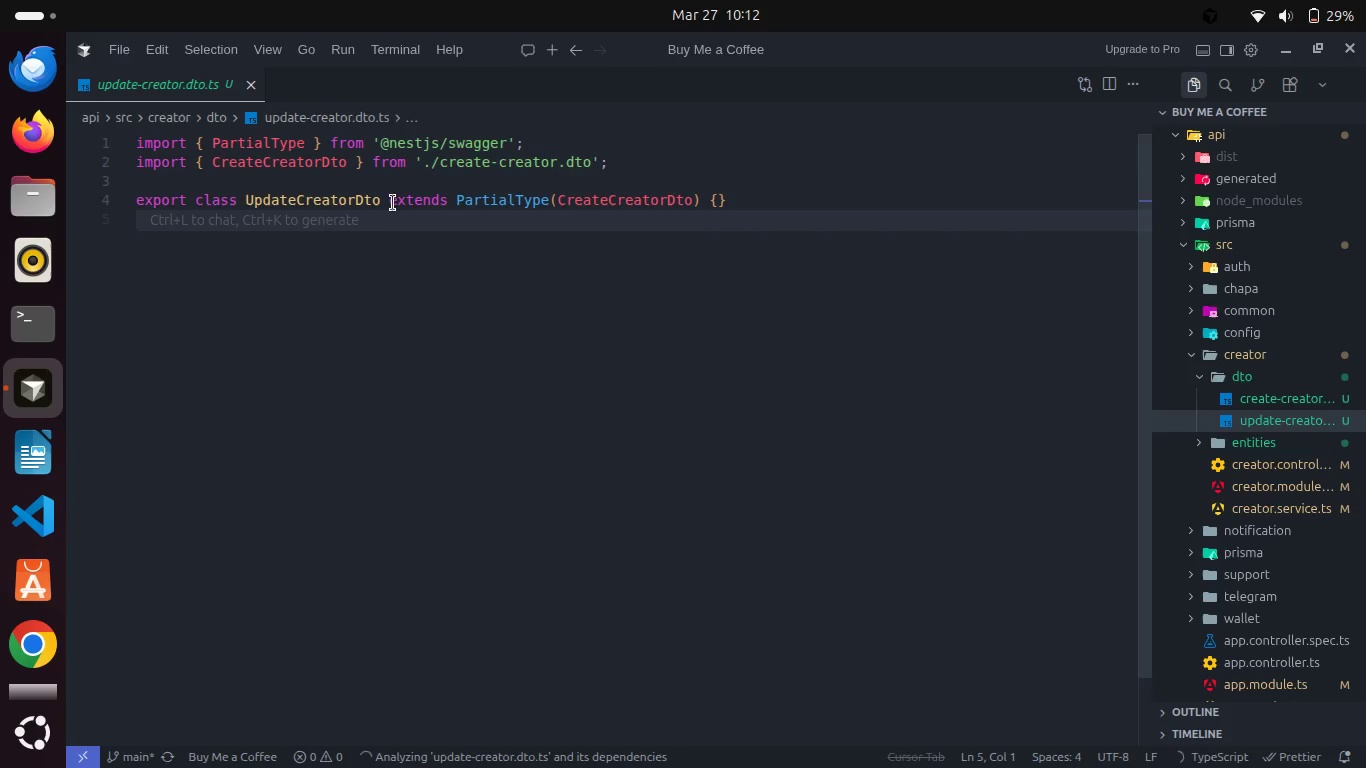 
left_click_drag(start_coordinate=[391, 200], to_coordinate=[702, 197])
 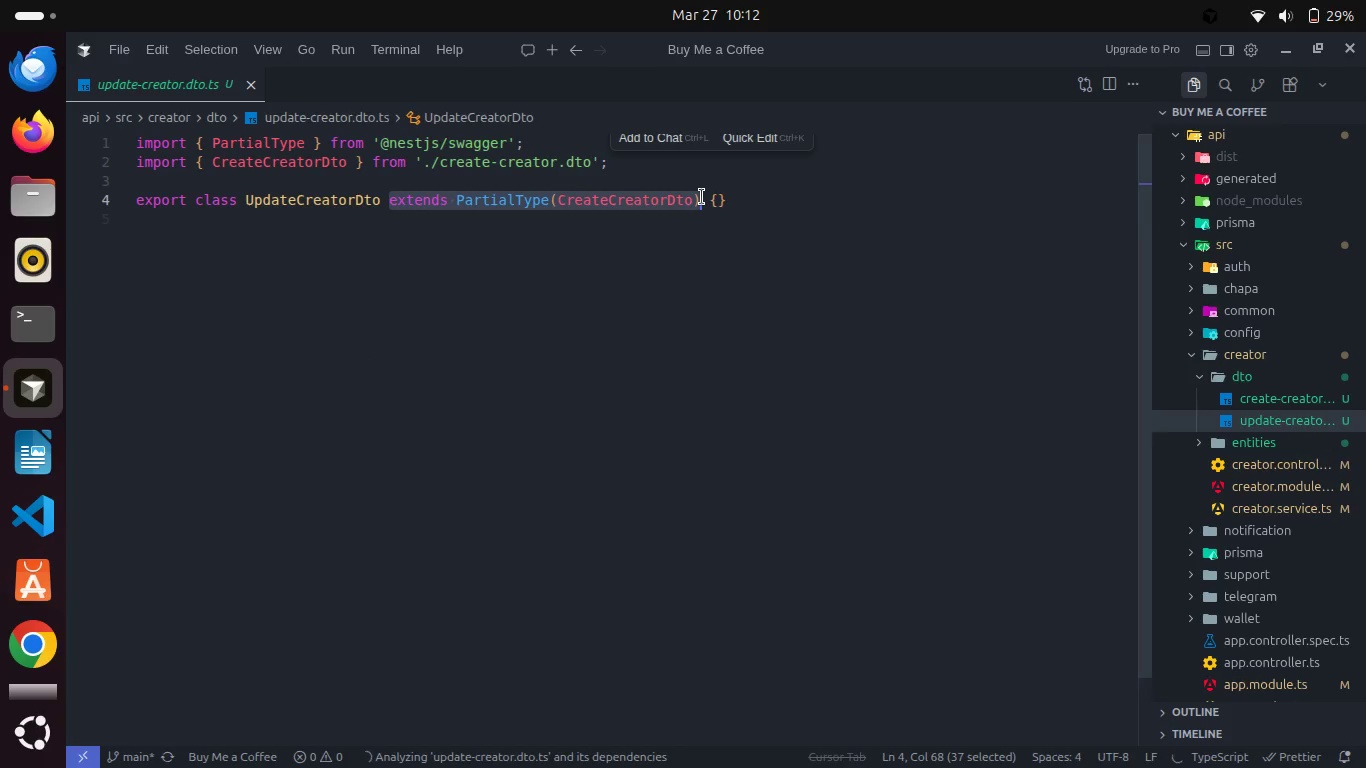 
key(Backspace)
 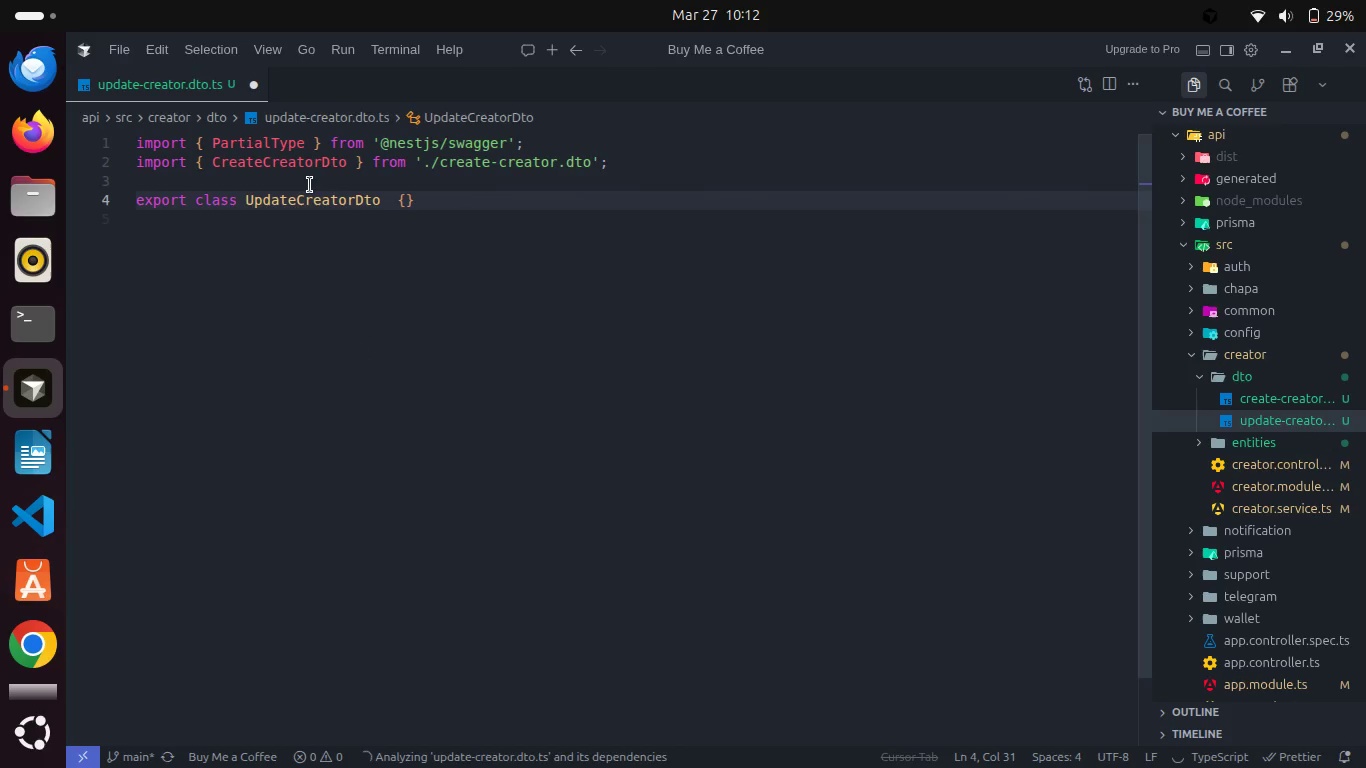 
left_click_drag(start_coordinate=[310, 185], to_coordinate=[124, 139])
 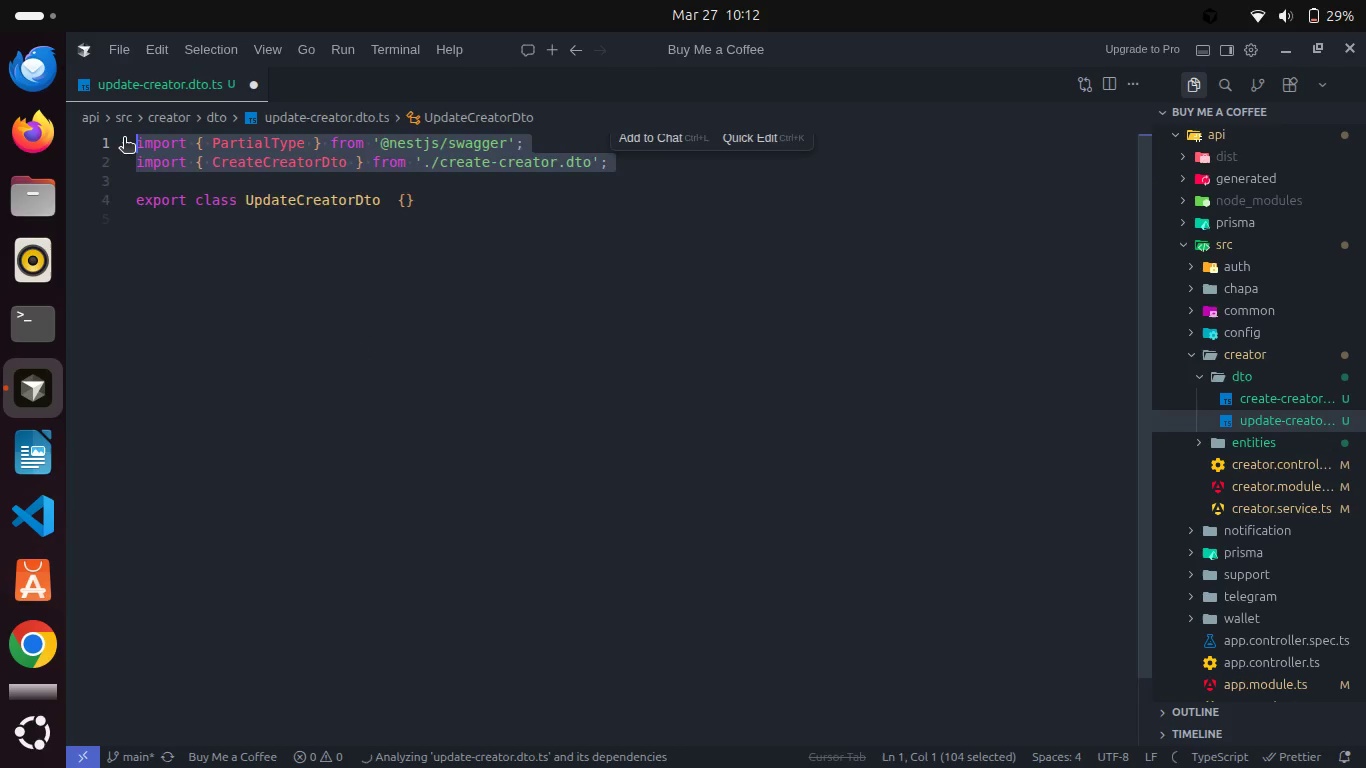 
key(Backspace)
 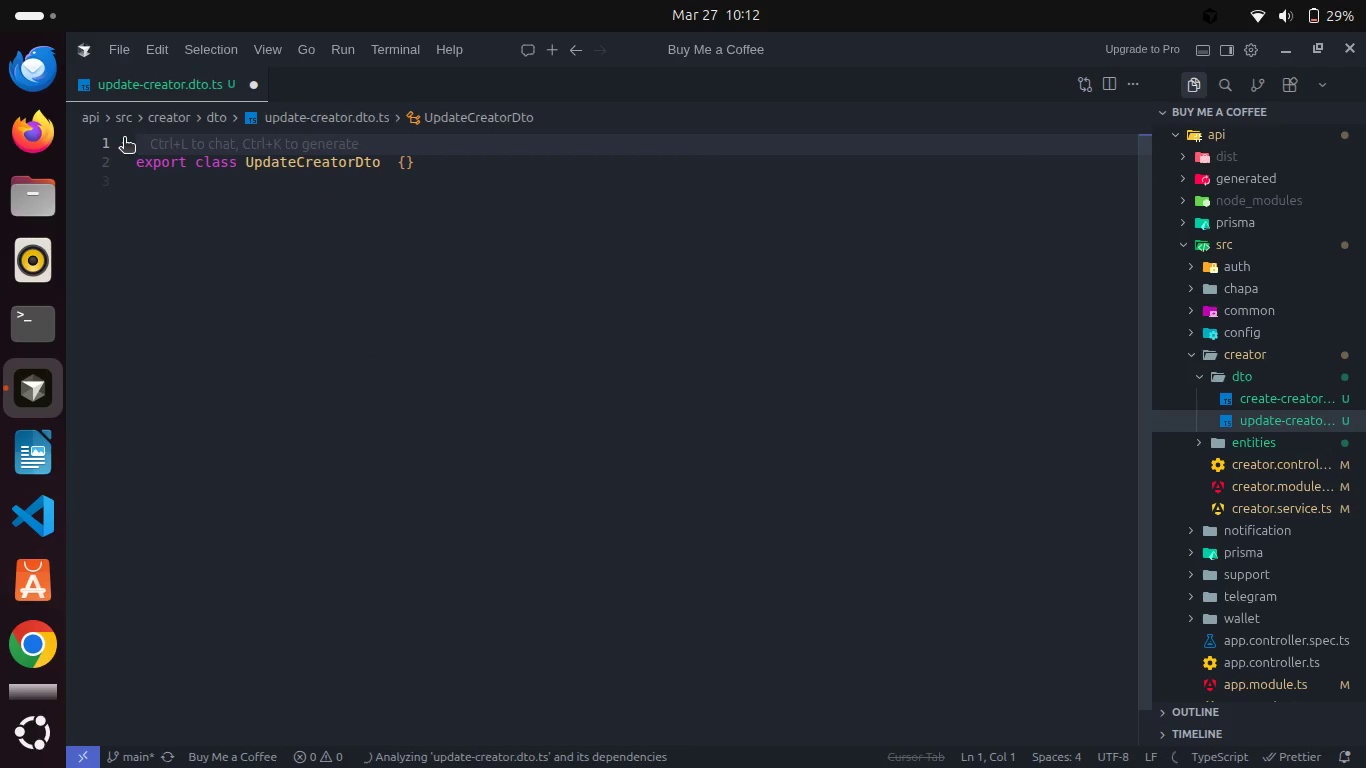 
key(Control+S)
 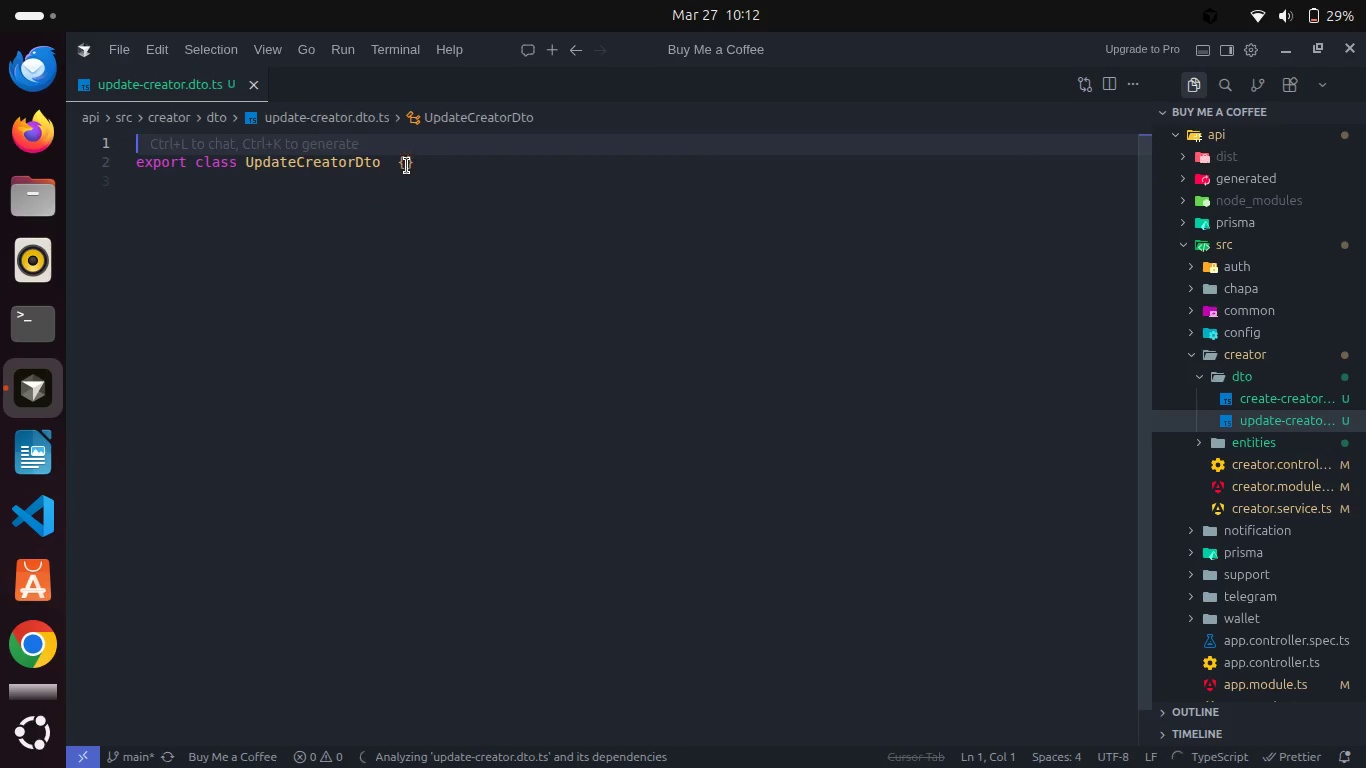 
left_click([407, 166])
 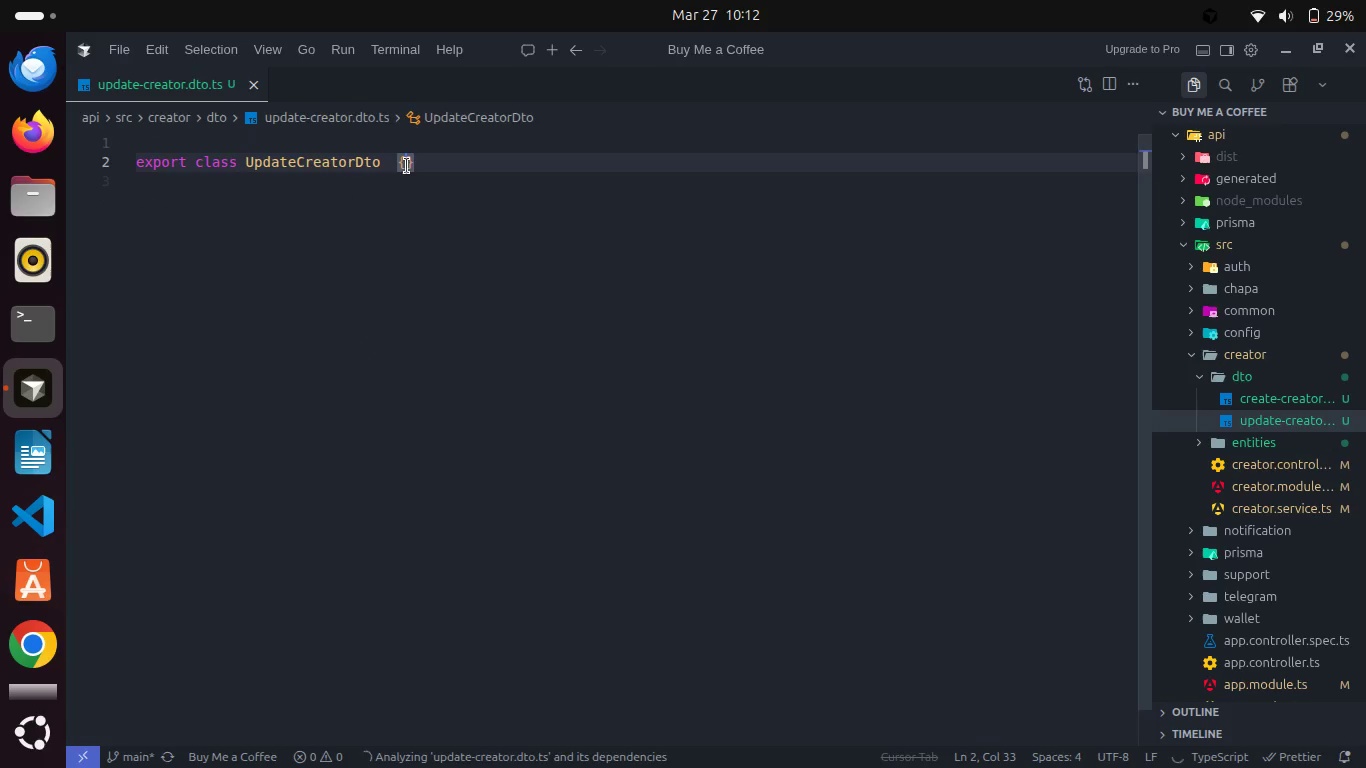 
key(Enter)
 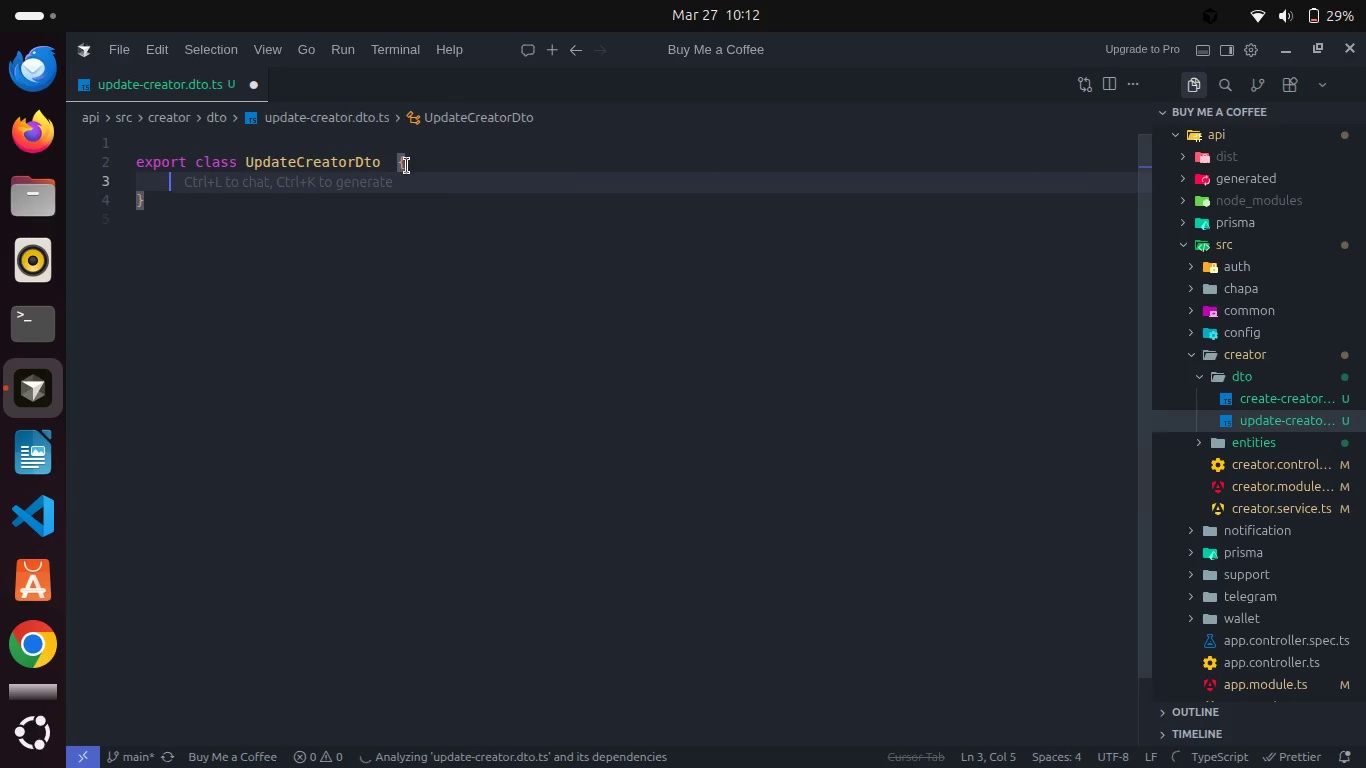 
type(@ApiPro)
key(Backspace)
key(Backspace)
key(Backspace)
key(Backspace)
key(Backspace)
key(Backspace)
type(ApiProperO)
 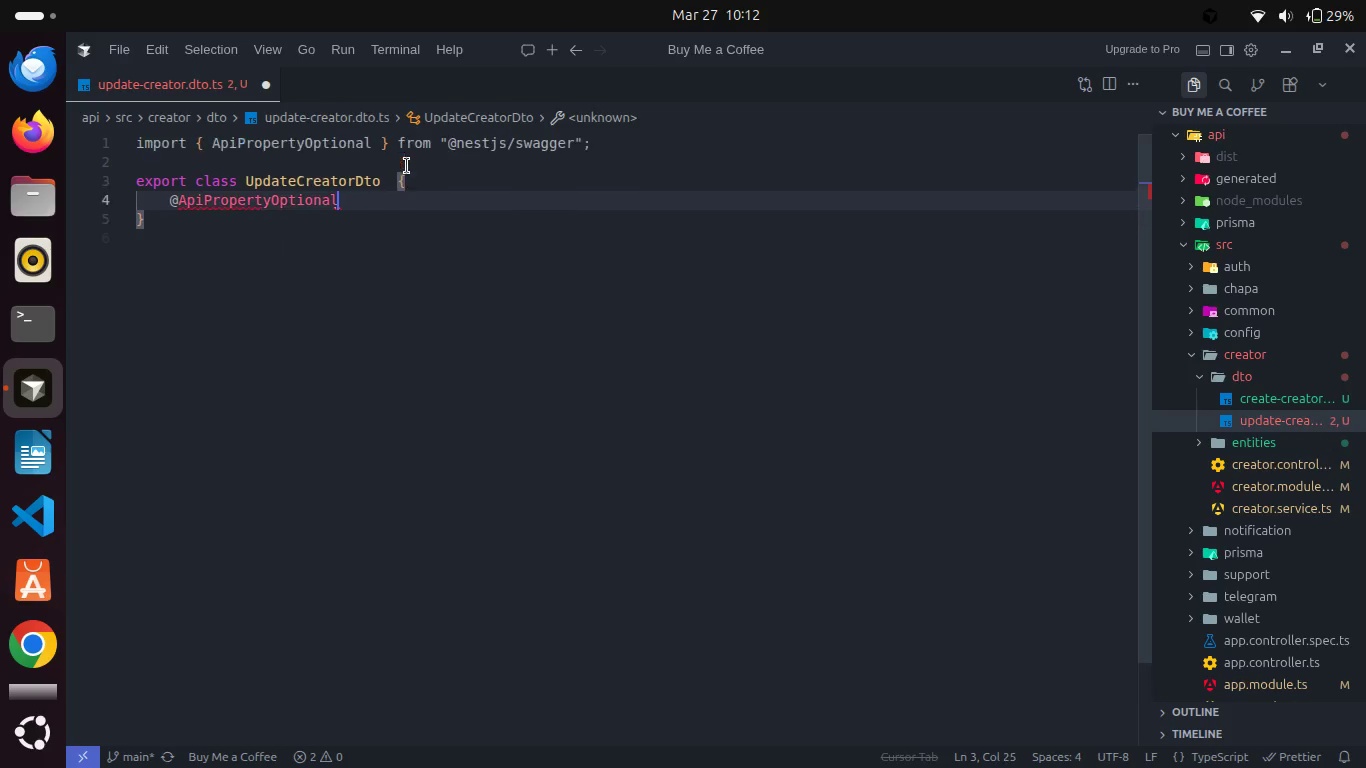 
 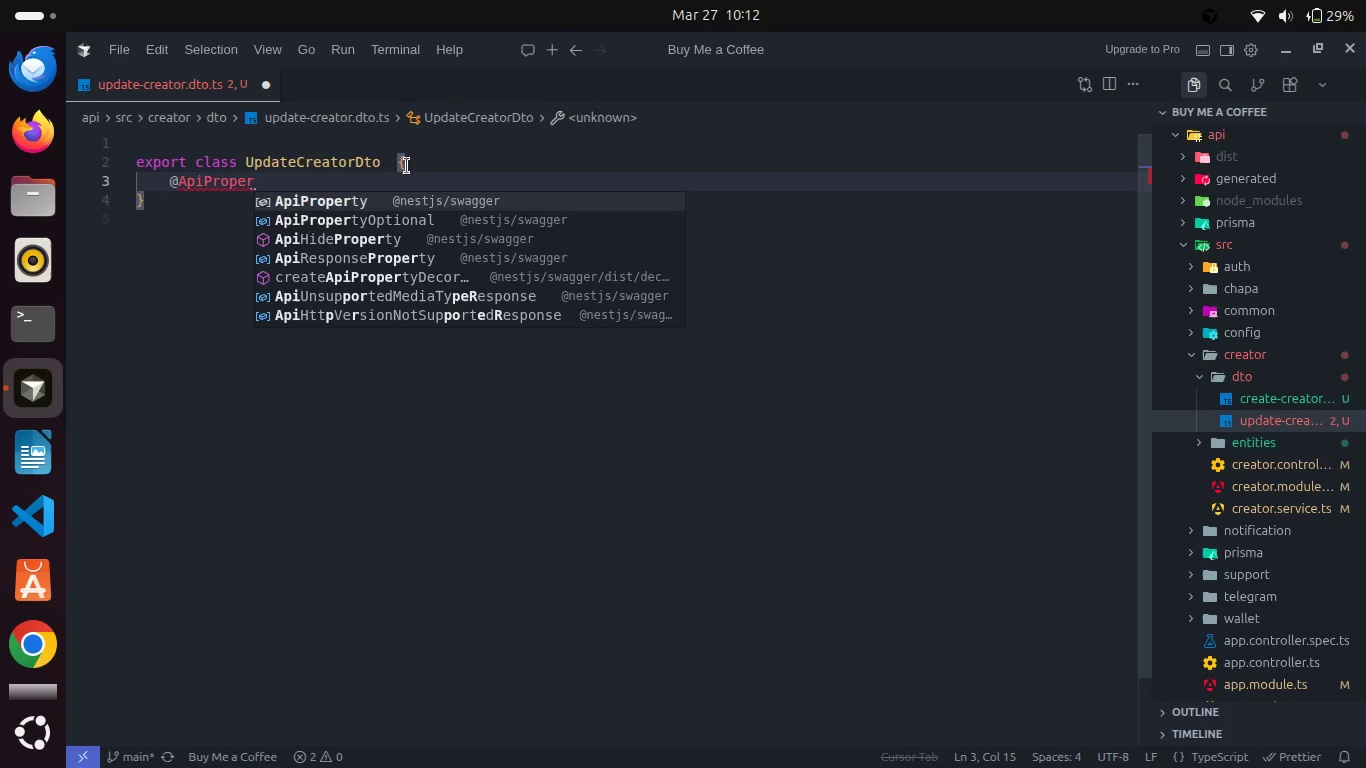 
key(Enter)
 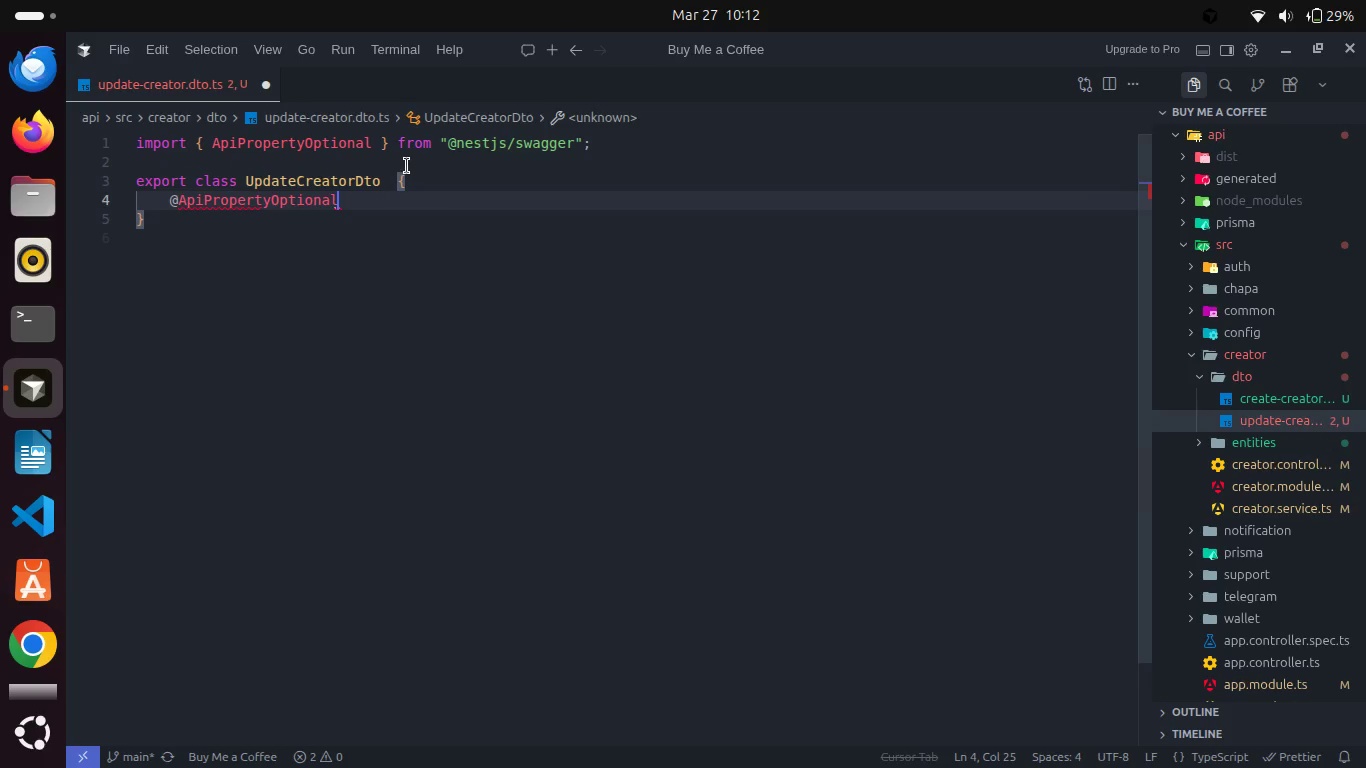 
key(Shift+9)
 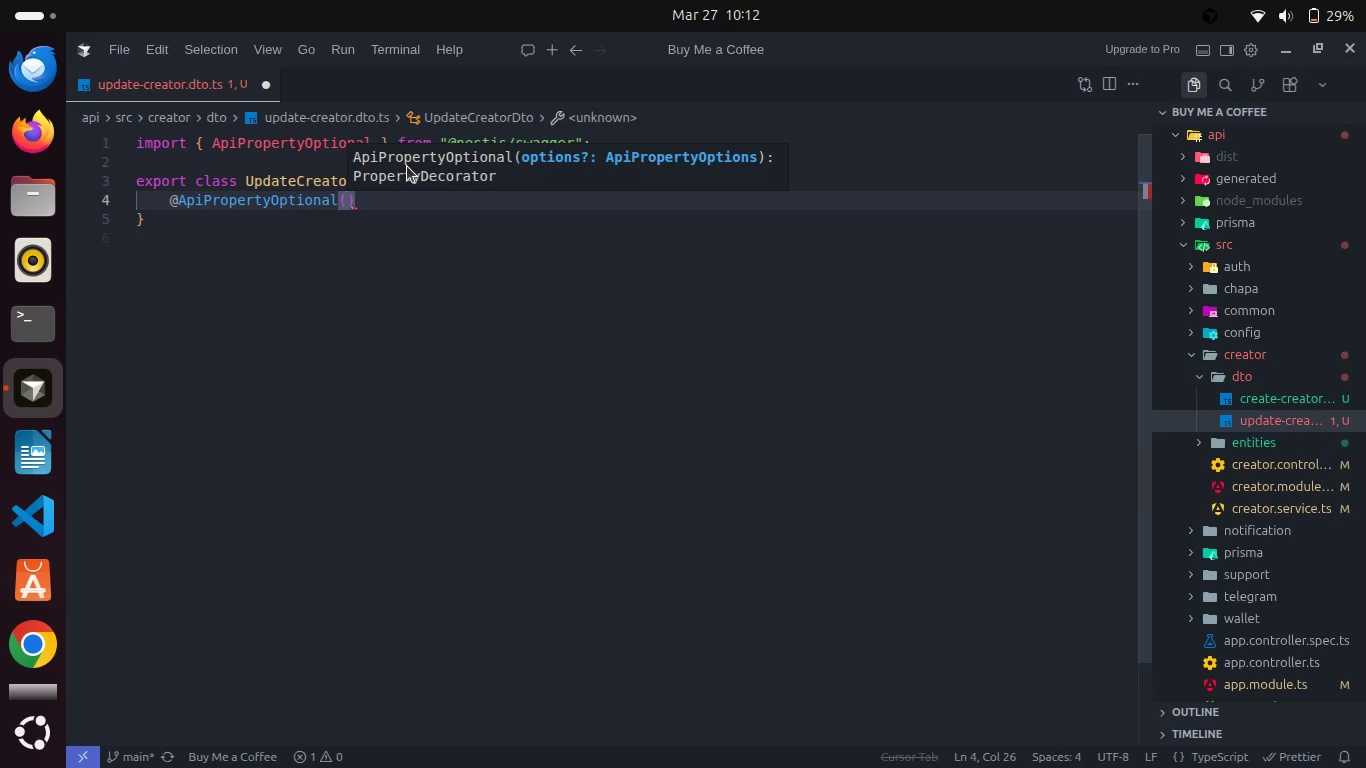 
key(Shift+BracketLeft)
 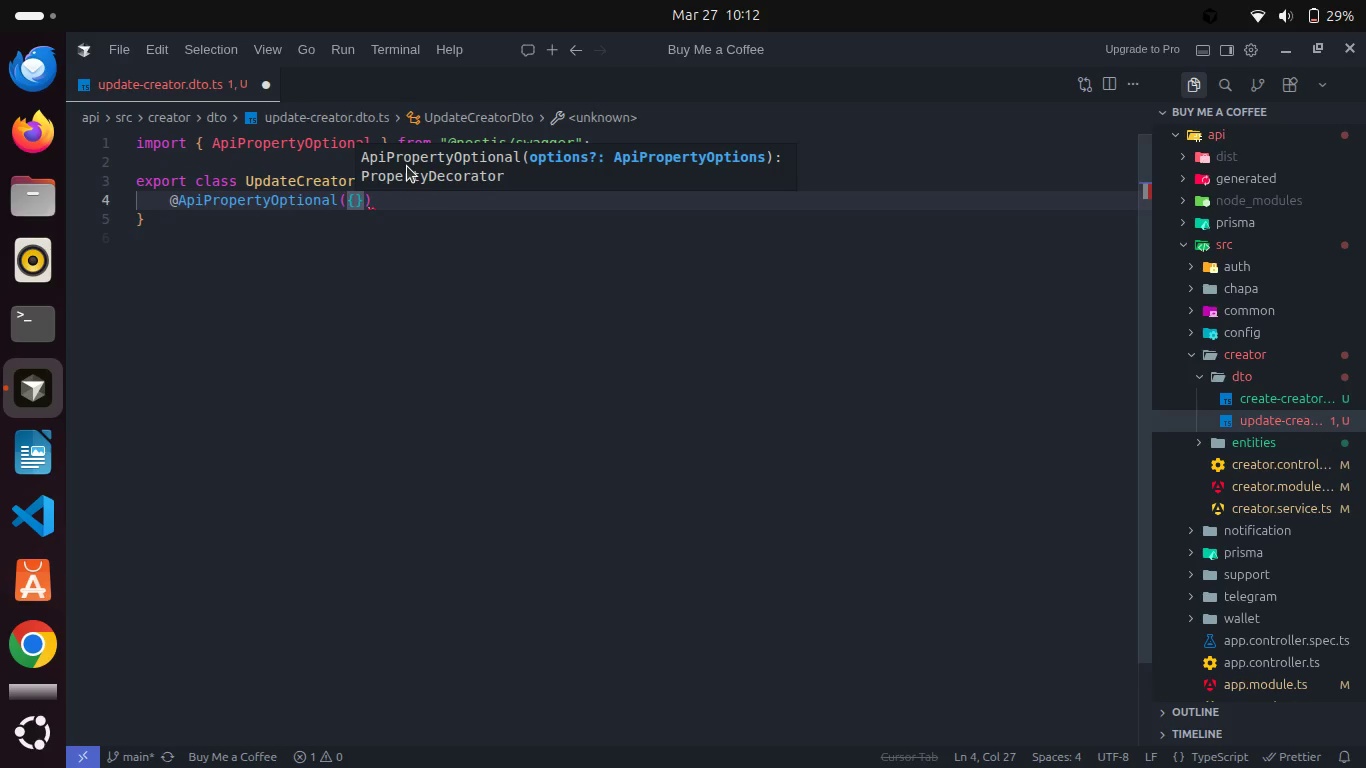 
key(Enter)
 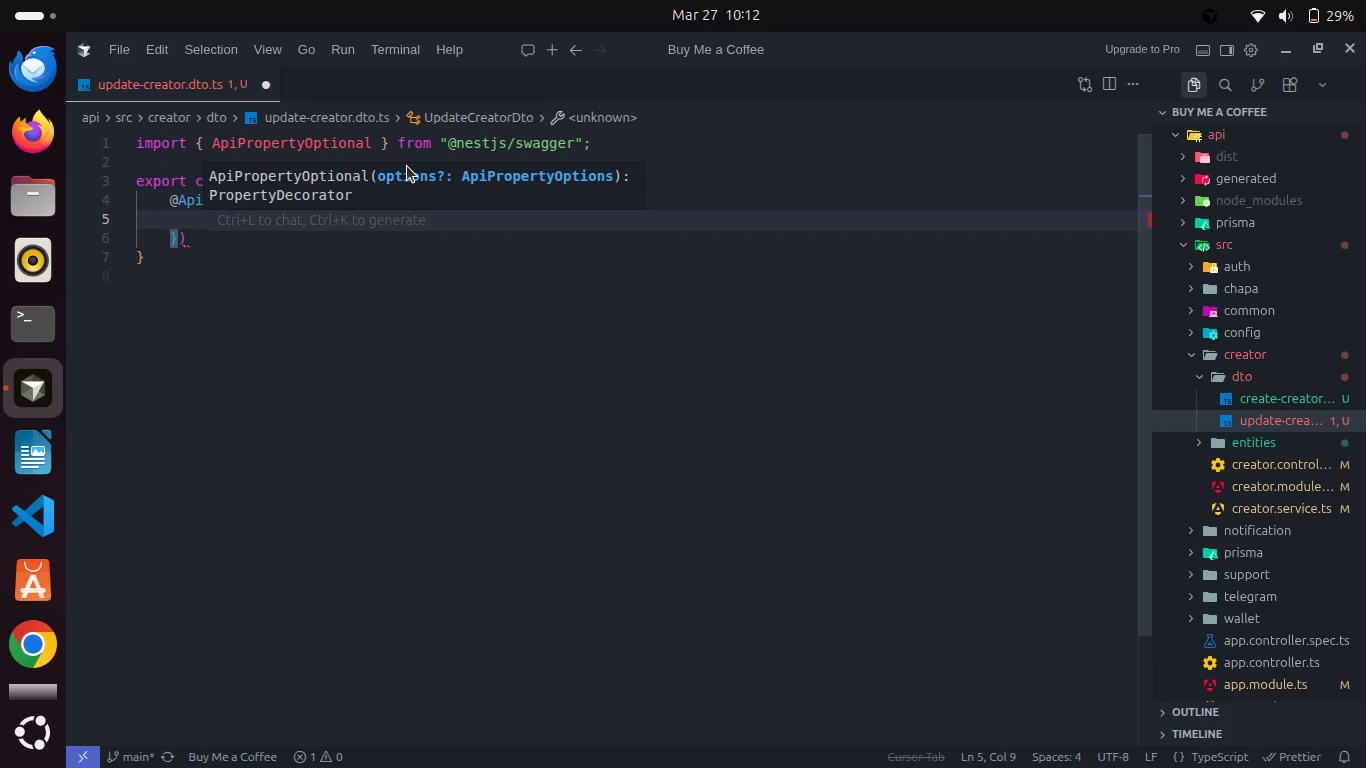 
type(ema)
 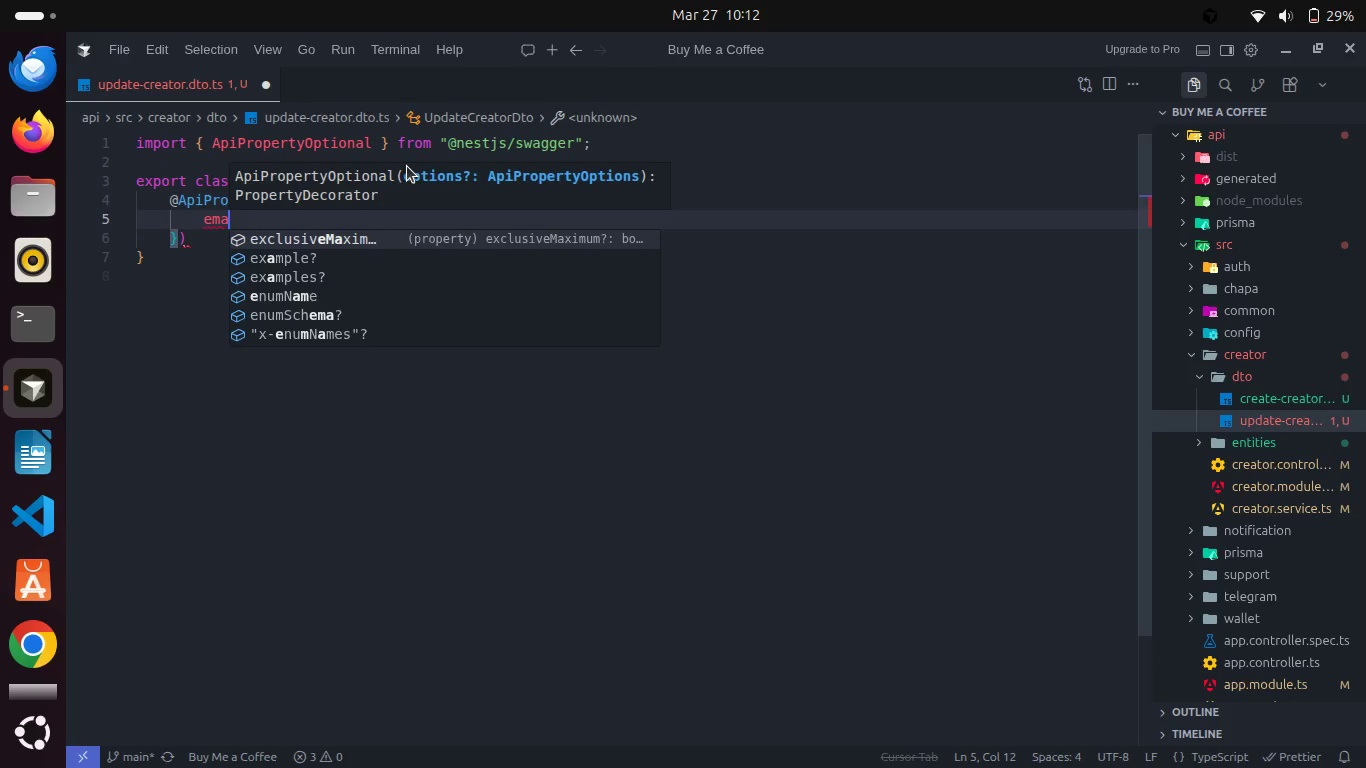 
key(Enter)
 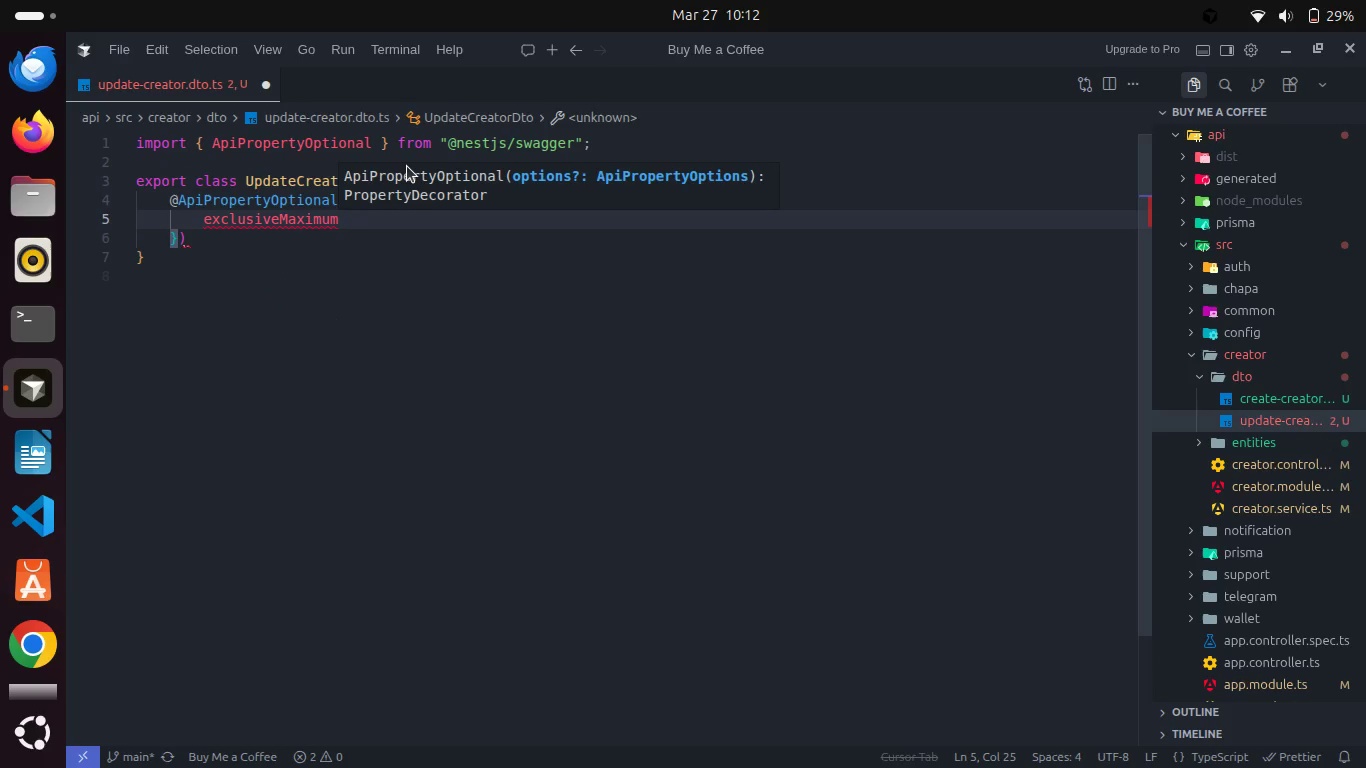 
key(Control+Z)
 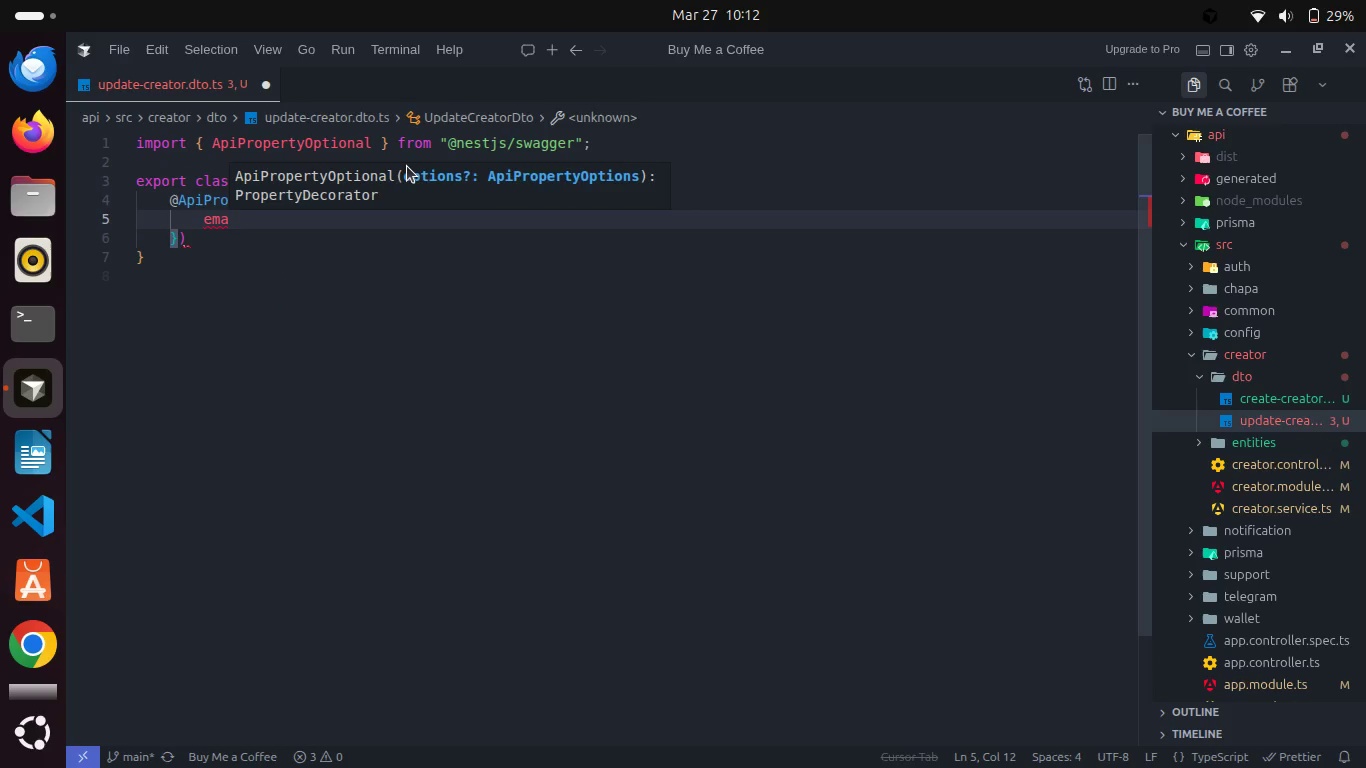 
type(xa)
key(Backspace)
key(Backspace)
key(Backspace)
key(Backspace)
key(Backspace)
type(exam)
 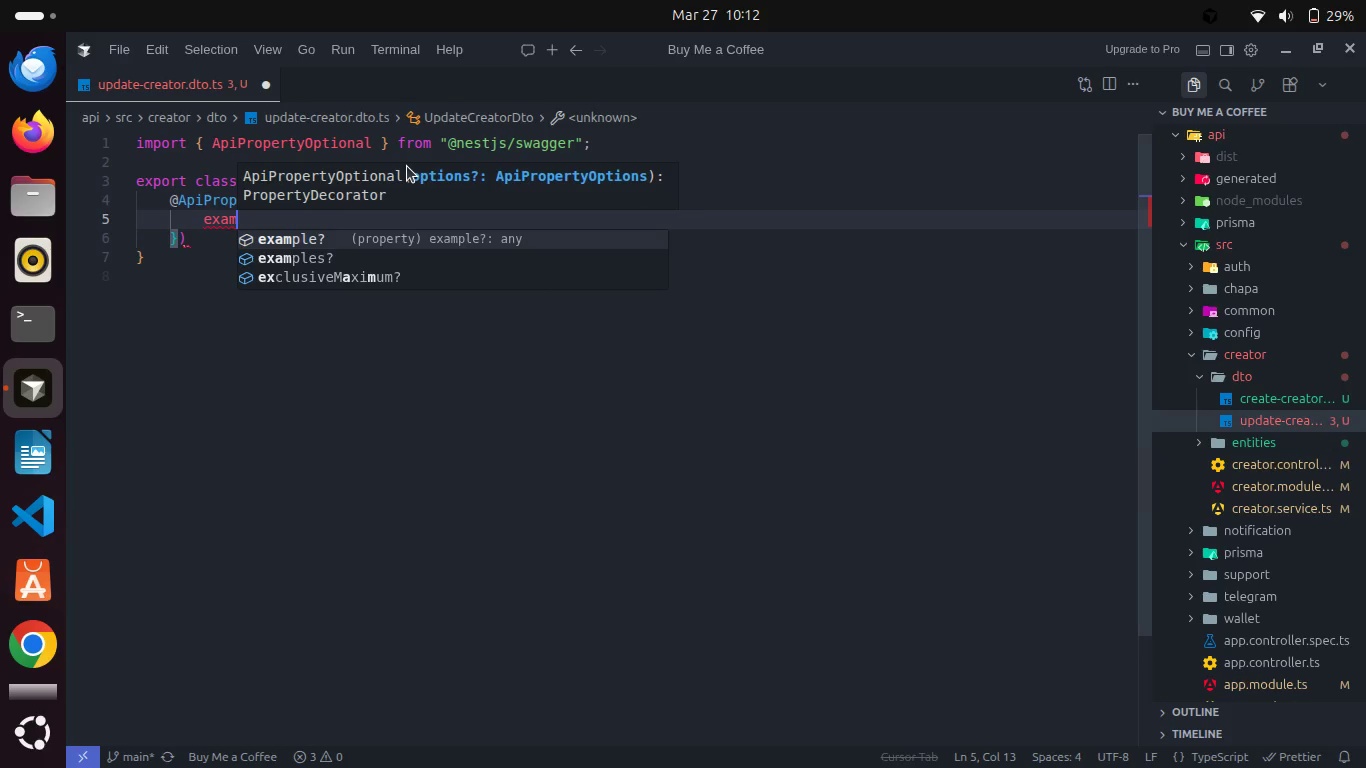 
key(Enter)
 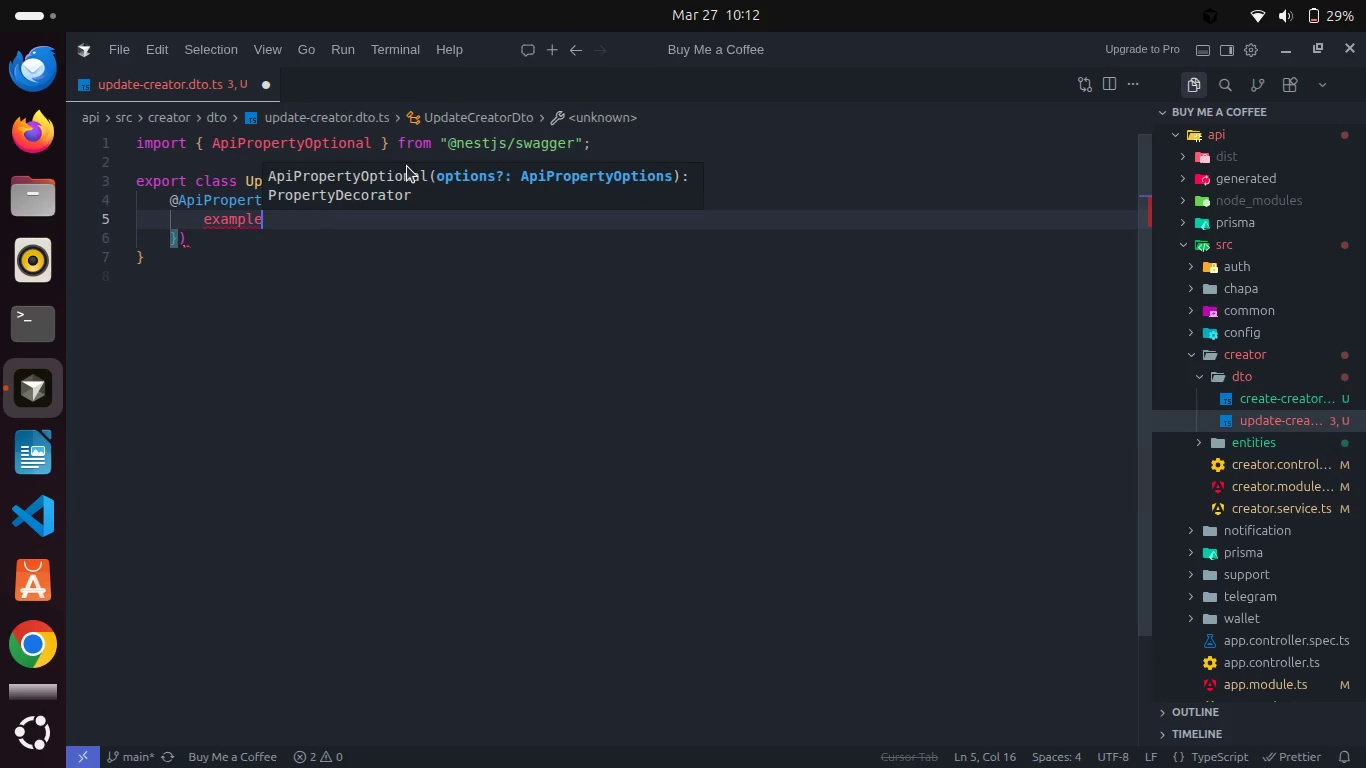 
type(: "my )
key(Backspace)
type(-ap)
key(Backspace)
key(Backspace)
type(page)
 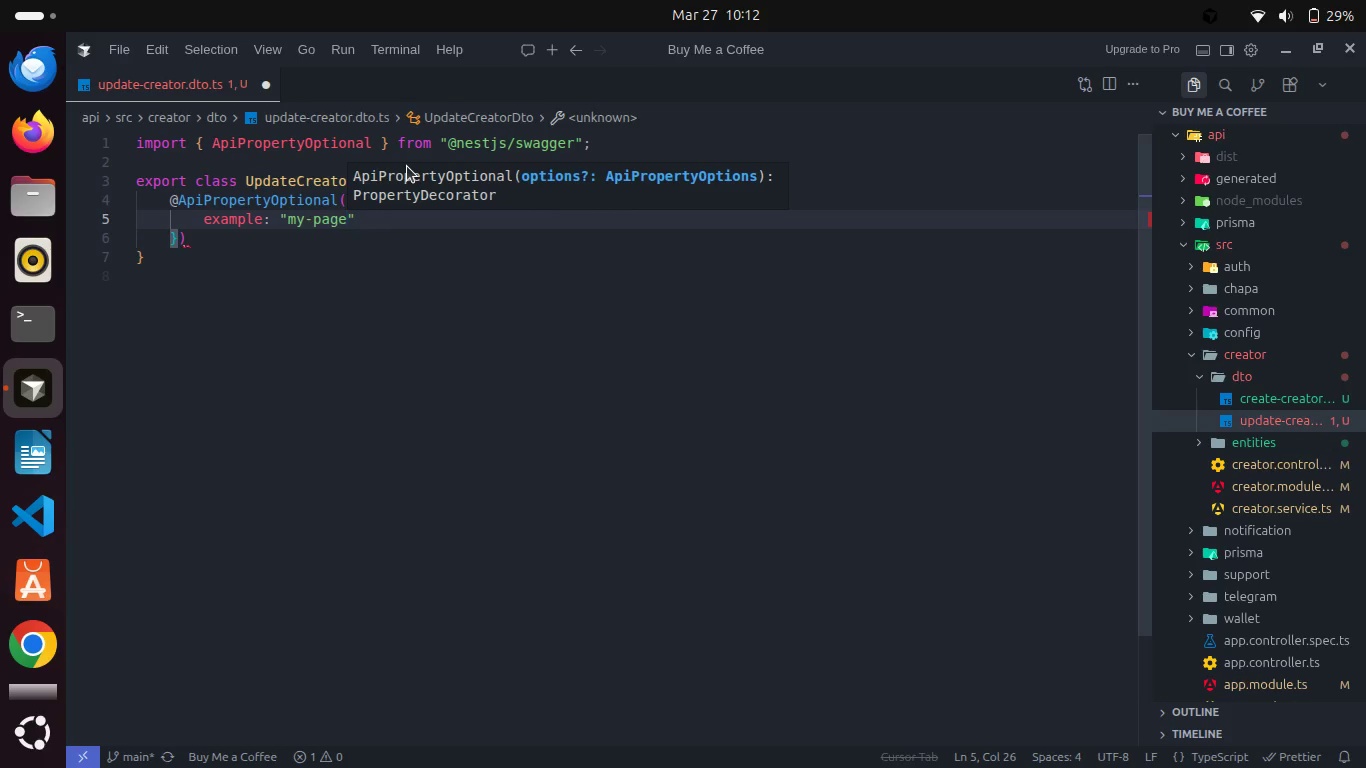 
key(ArrowDown)
 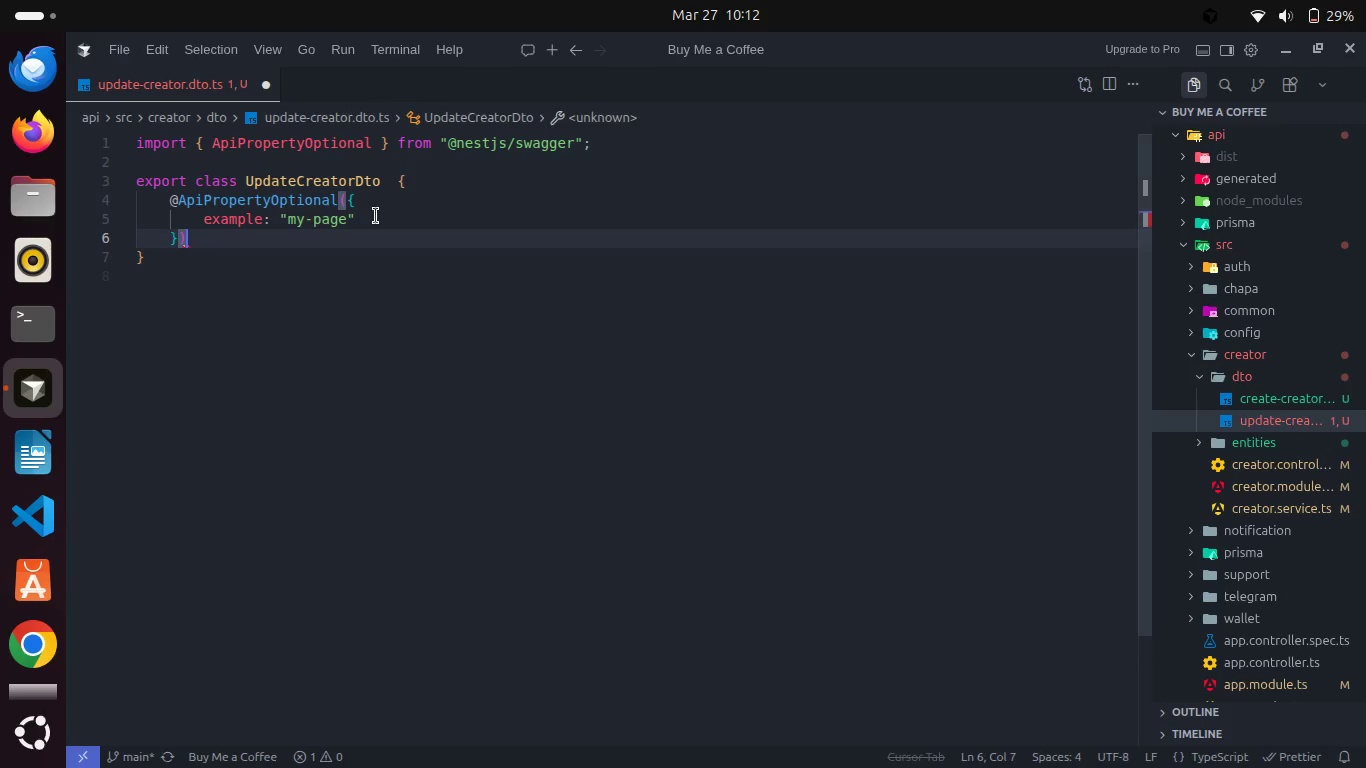 
left_click([374, 219])
 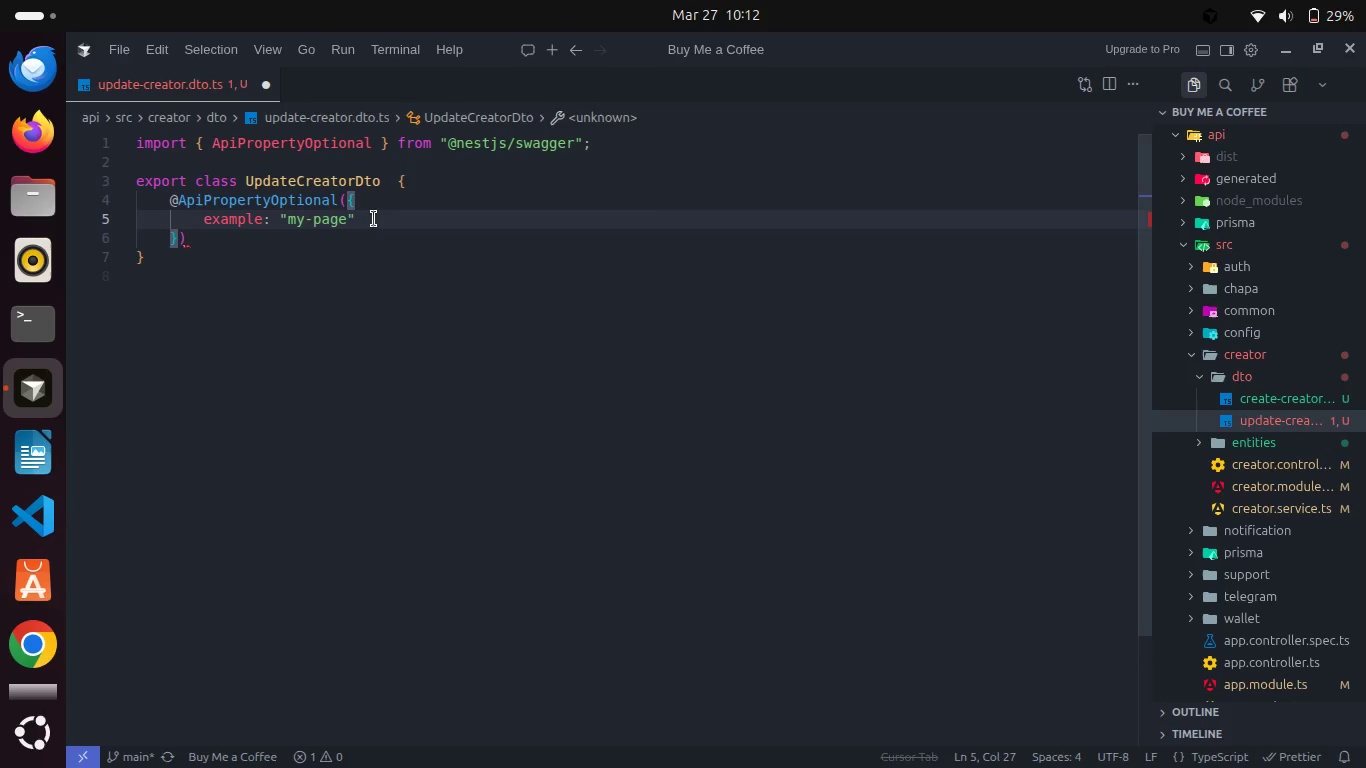 
key(Comma)
 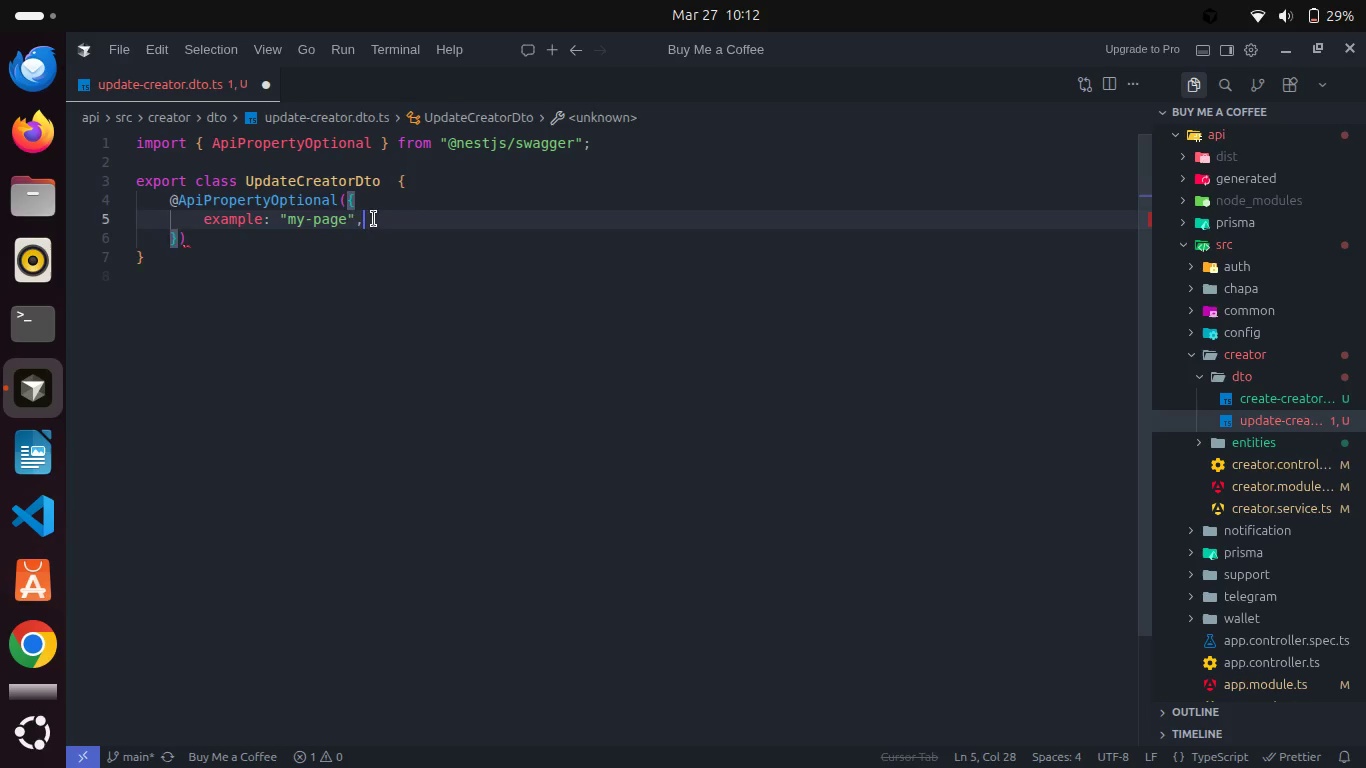 
key(Enter)
 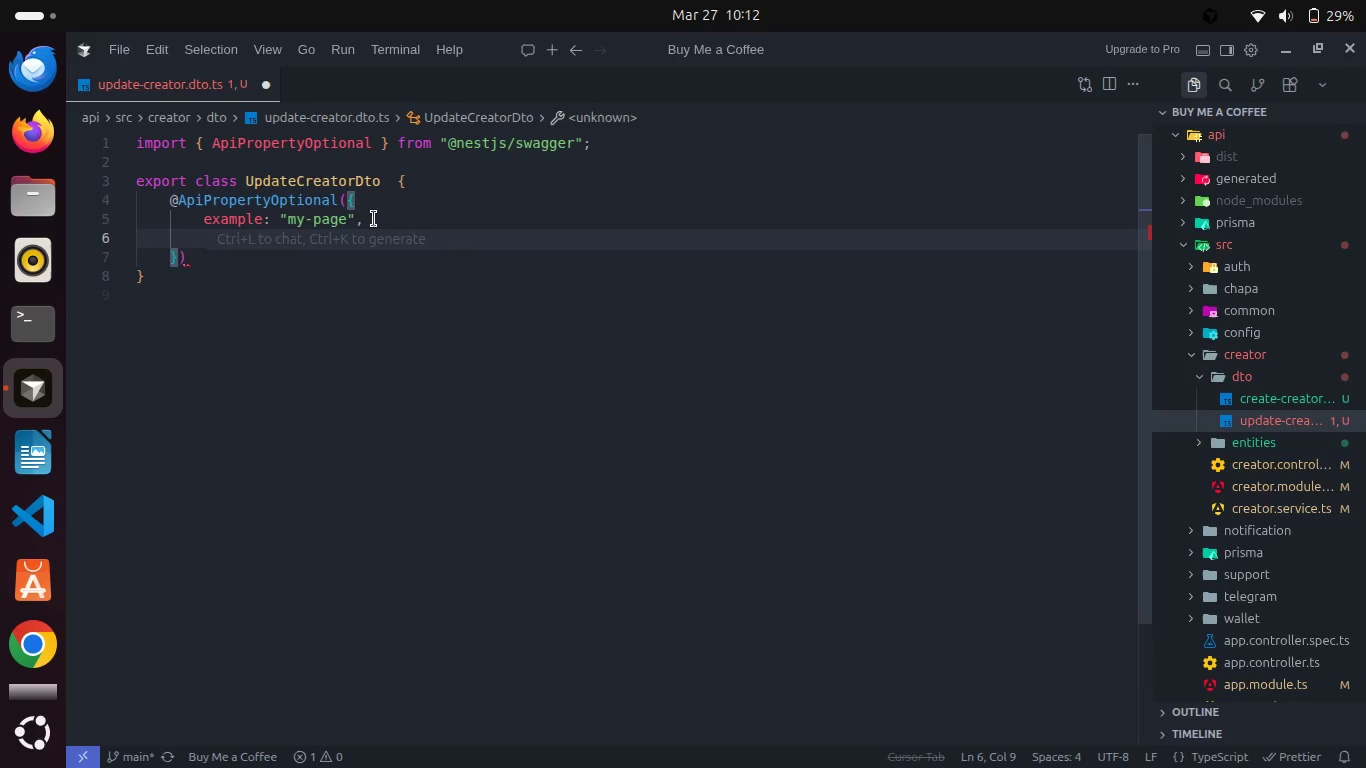 
type(descri)
 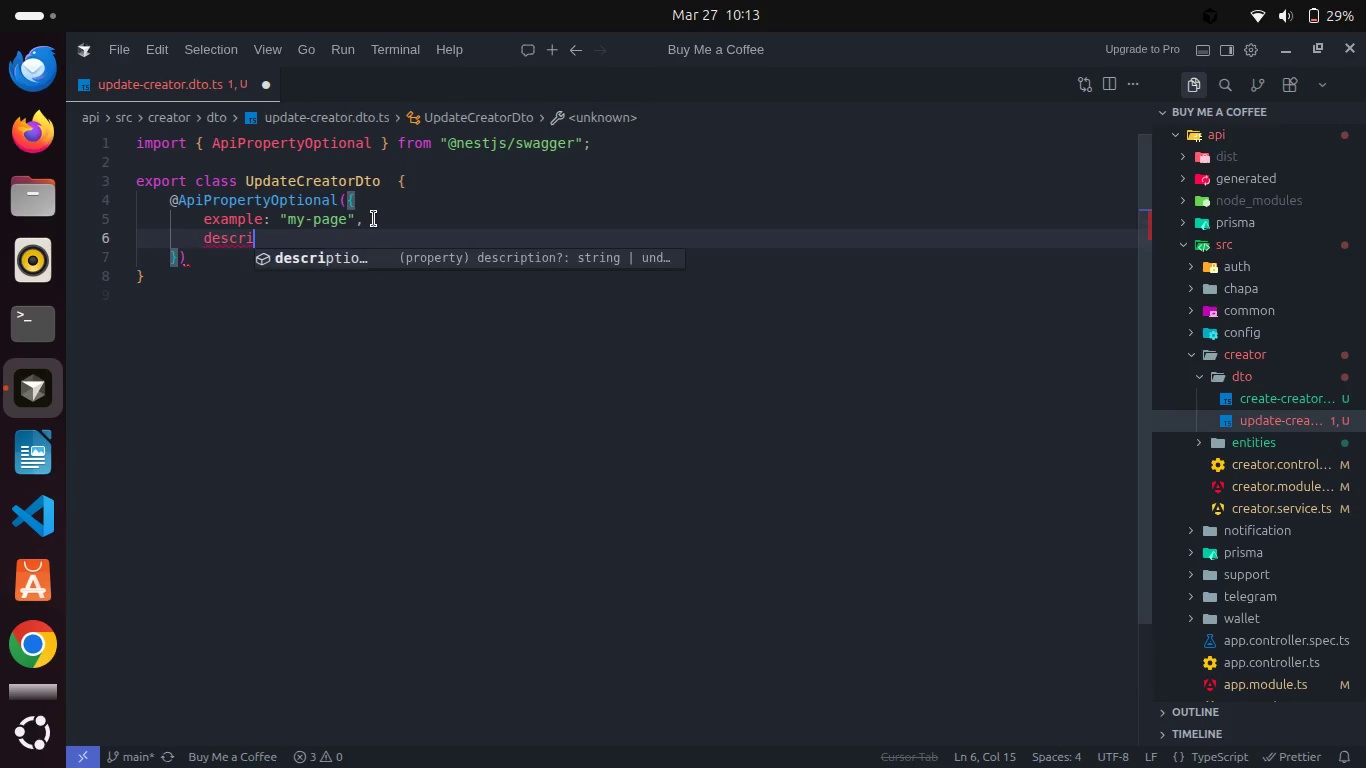 
key(Enter)
 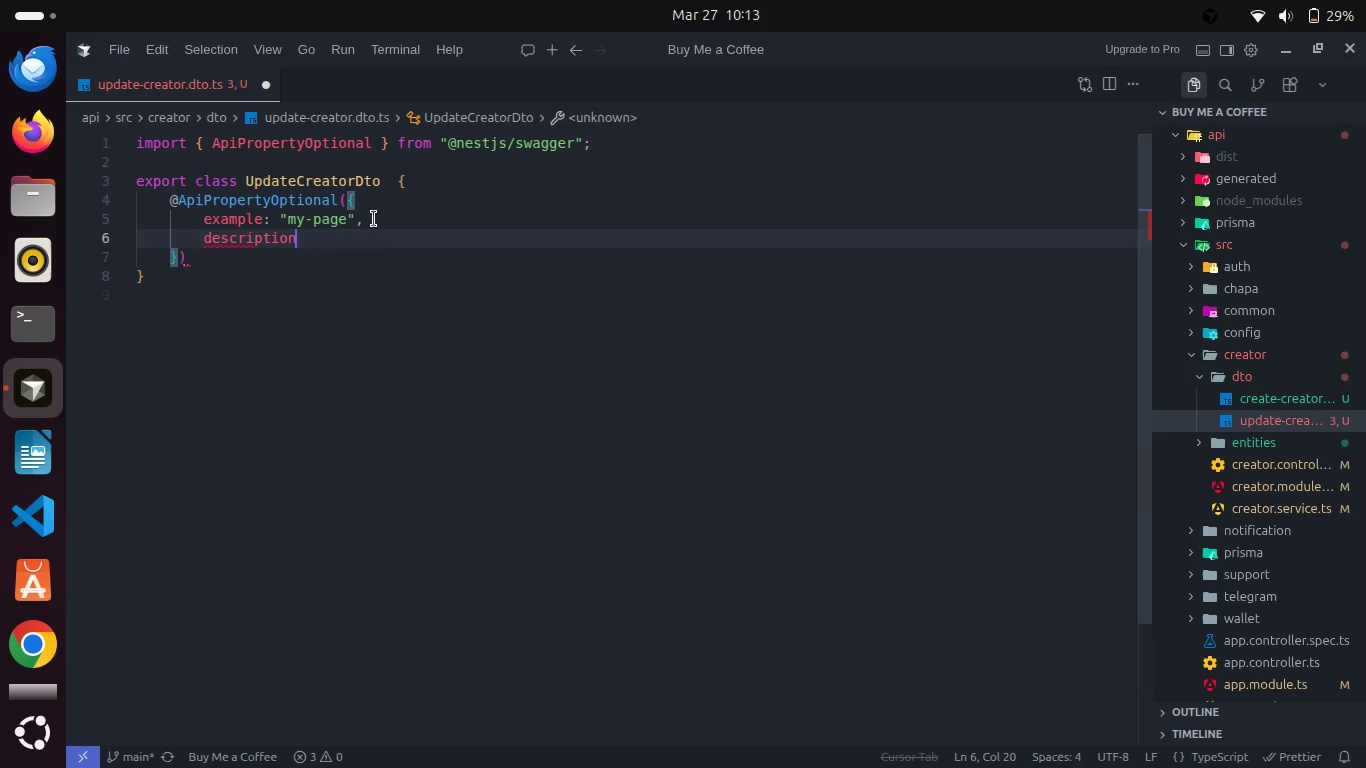 
type(: "Custom public URL slug)
 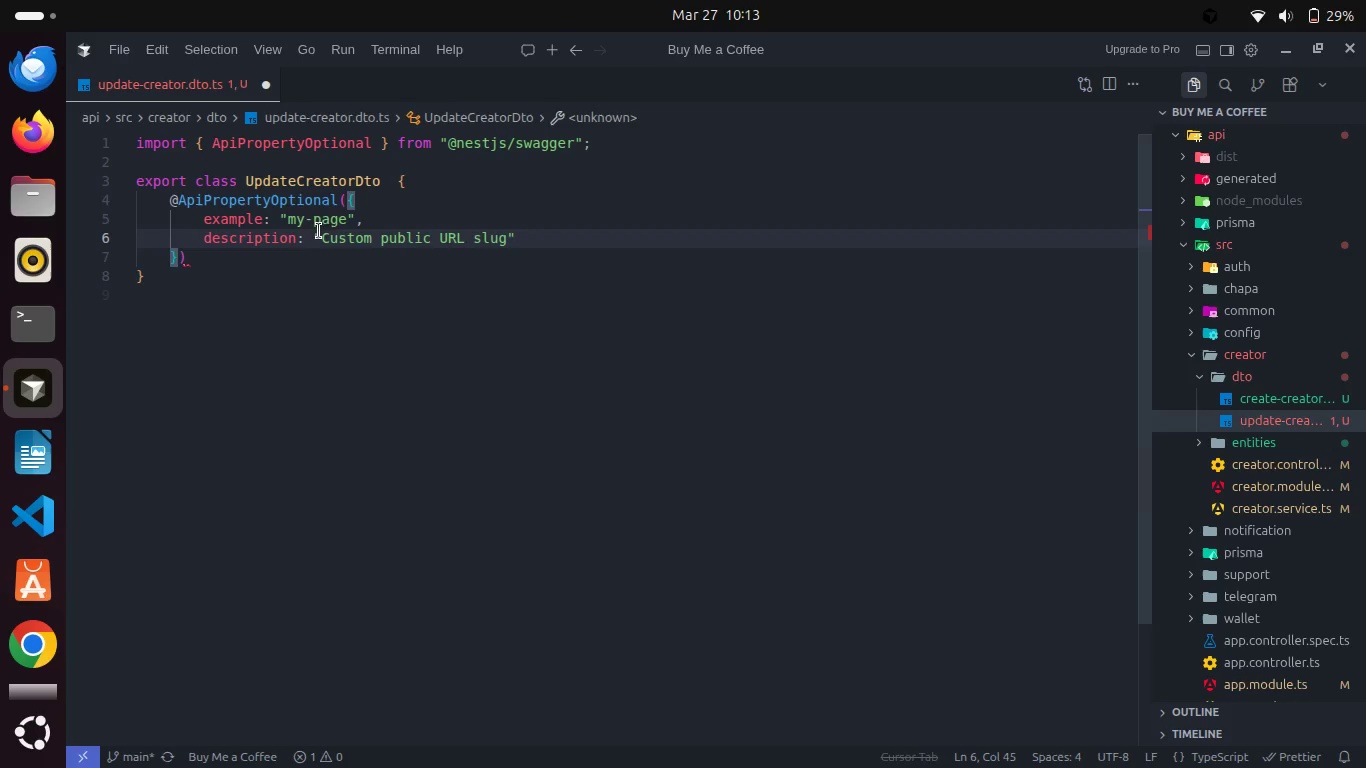 
left_click([266, 257])
 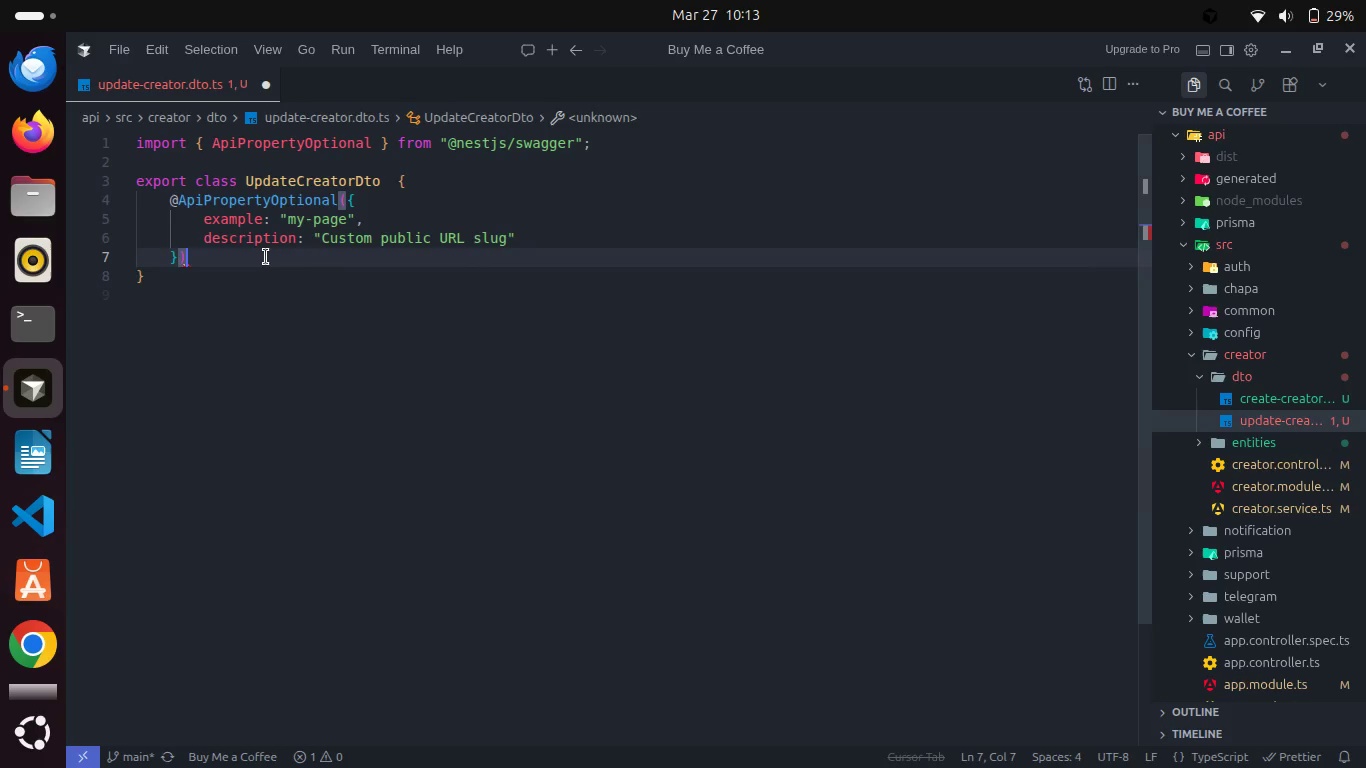 
key(Enter)
 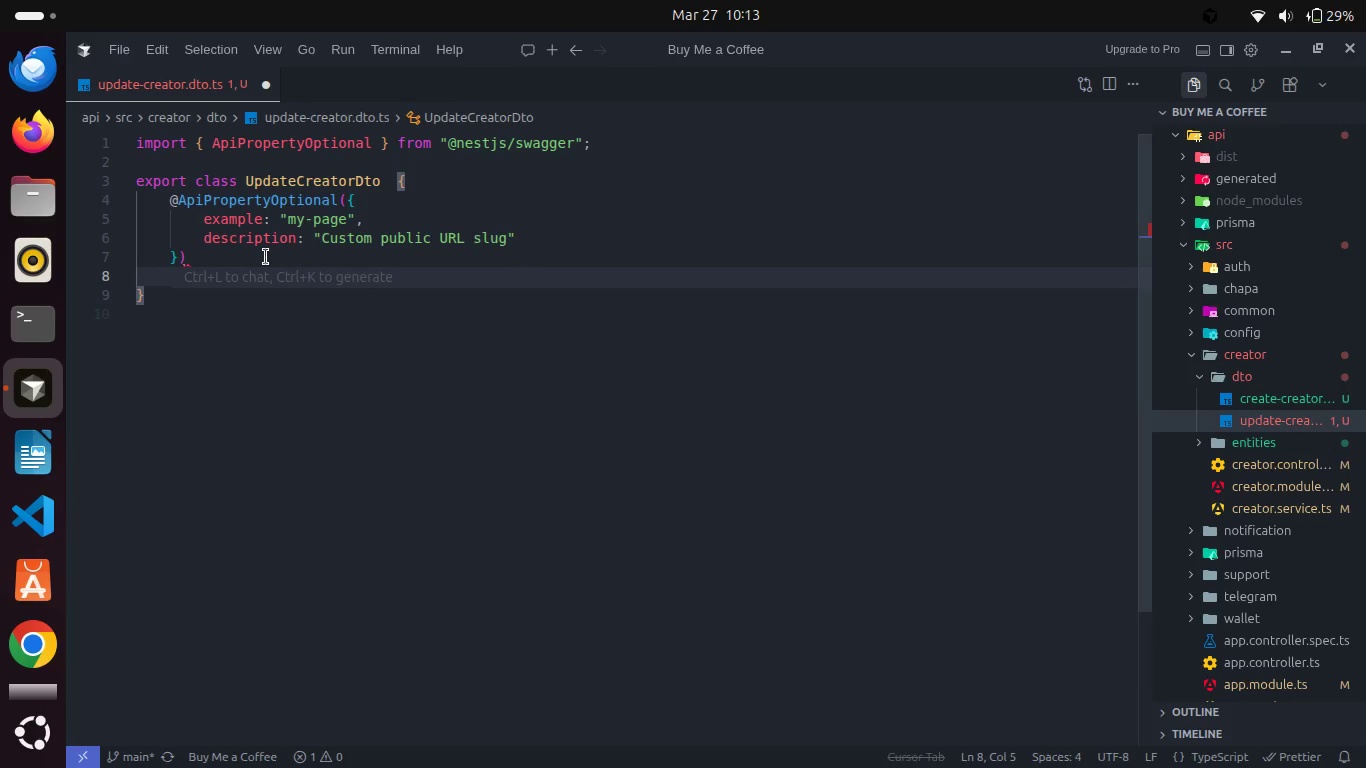 
type(@IsOpt)
 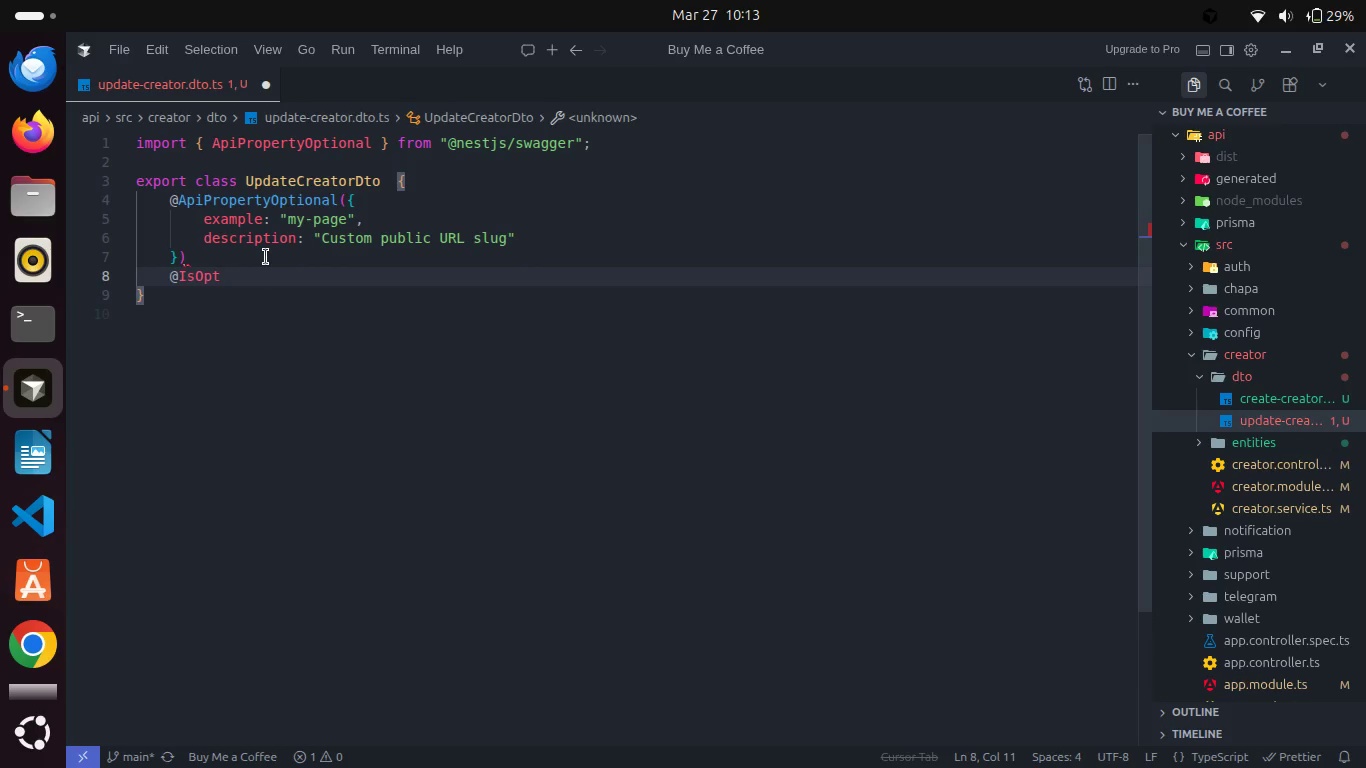 
key(Enter)
 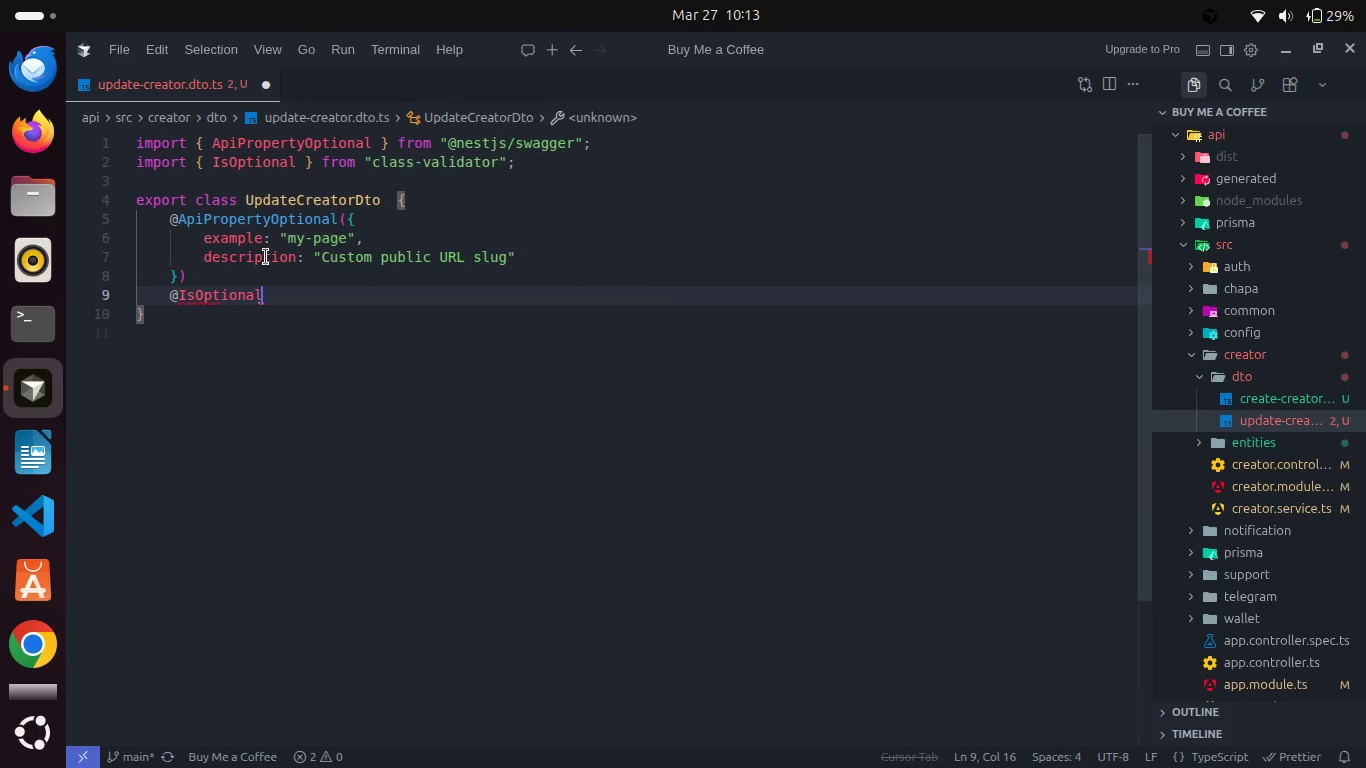 
type(())
 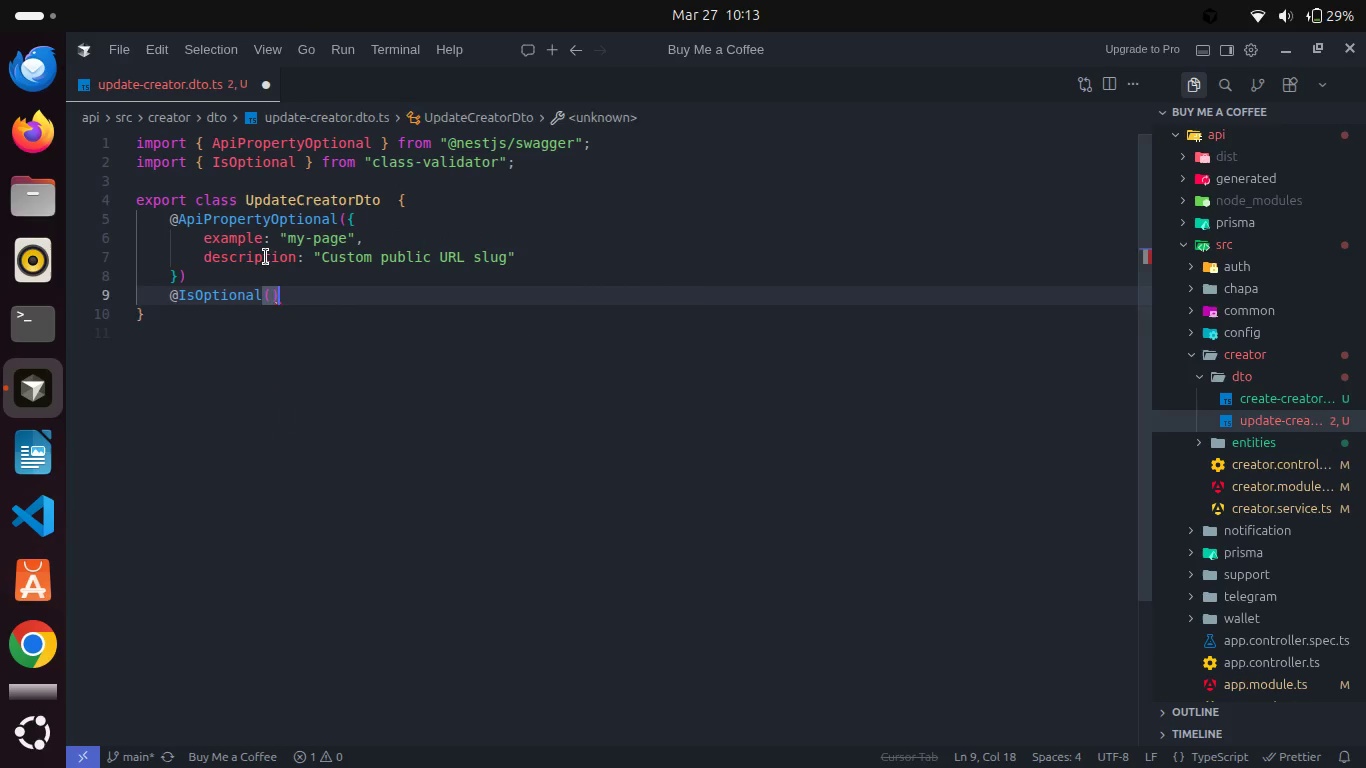 
key(Enter)
 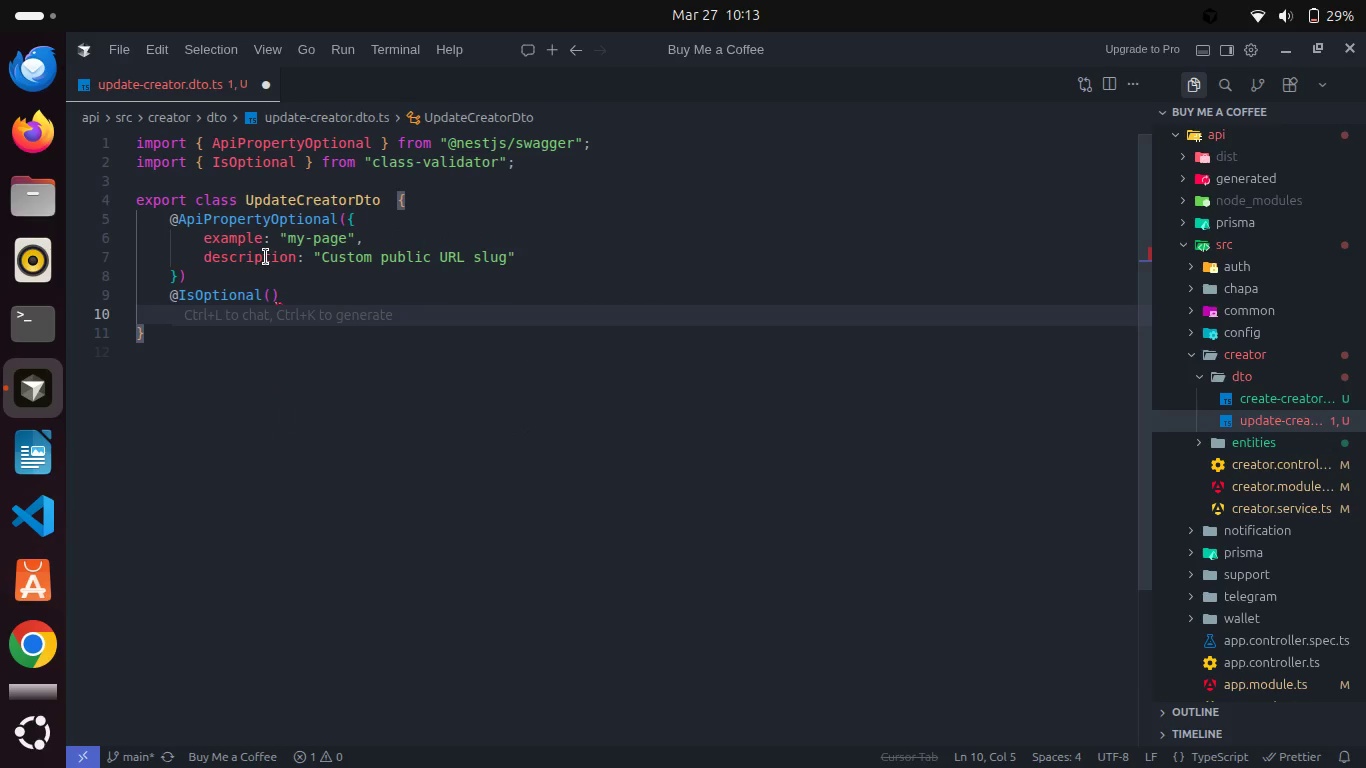 
type(@MinLen)
 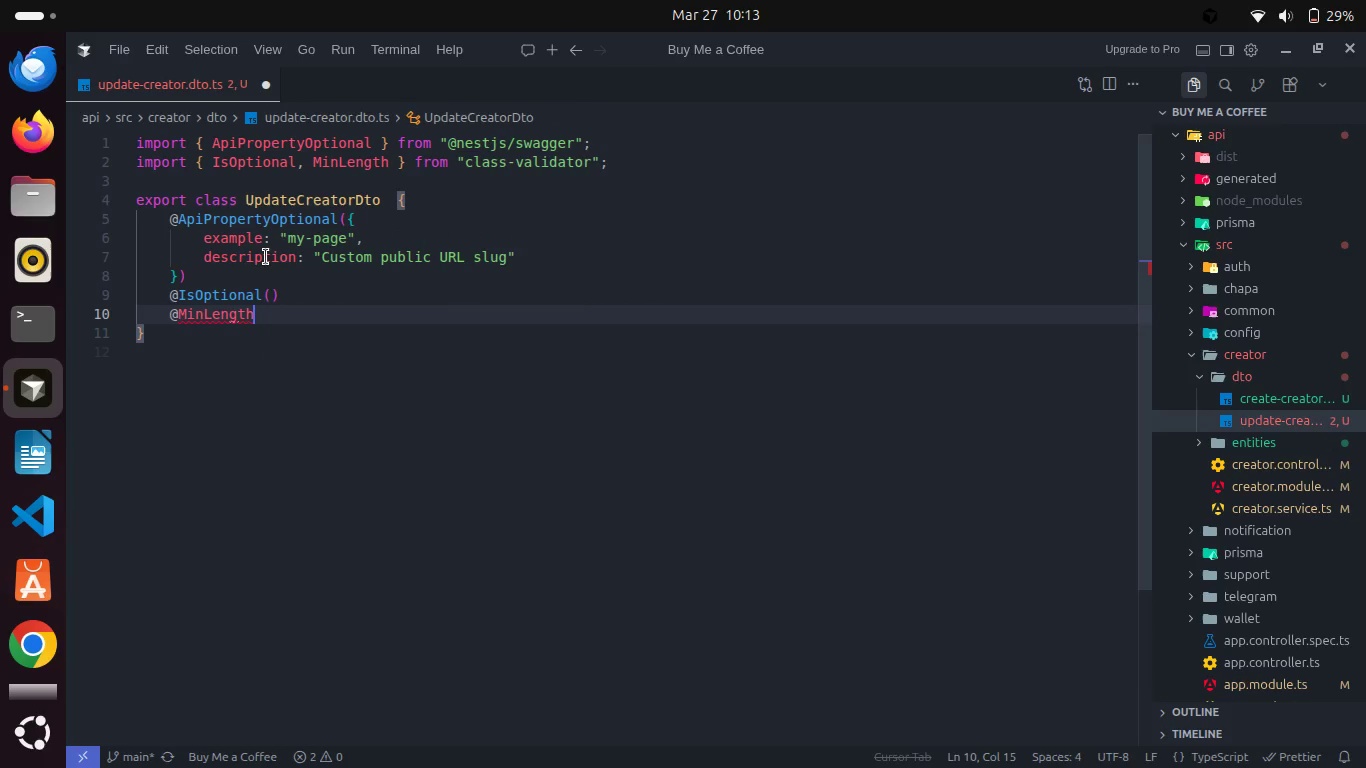 
 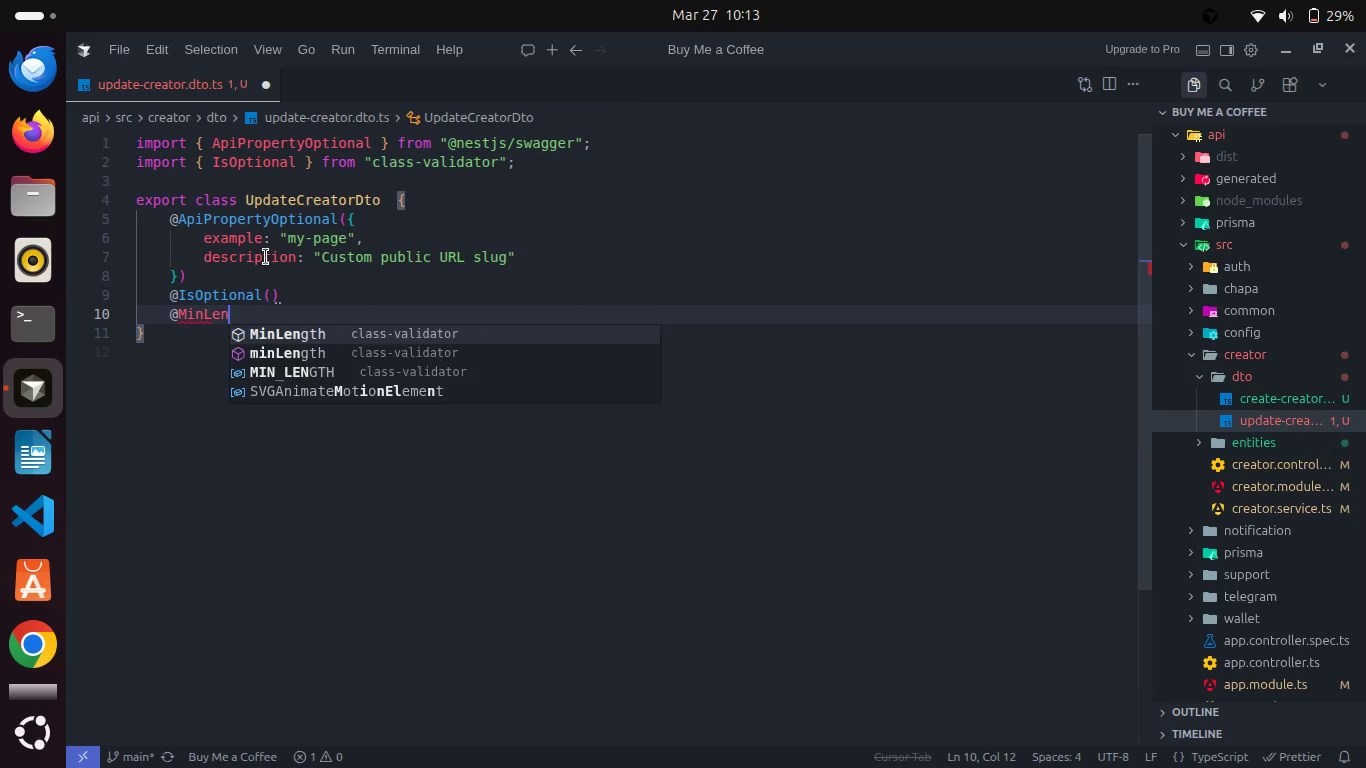 
key(Enter)
 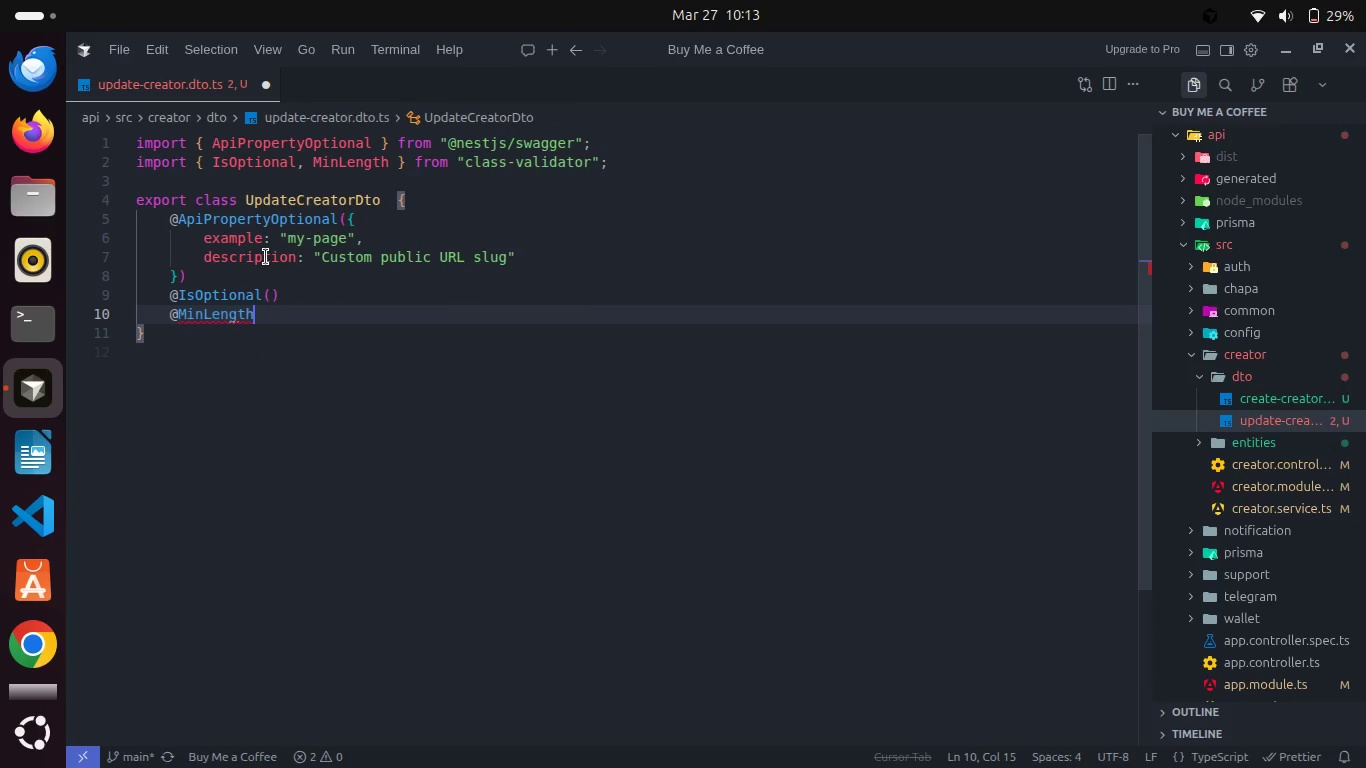 
type((3)
 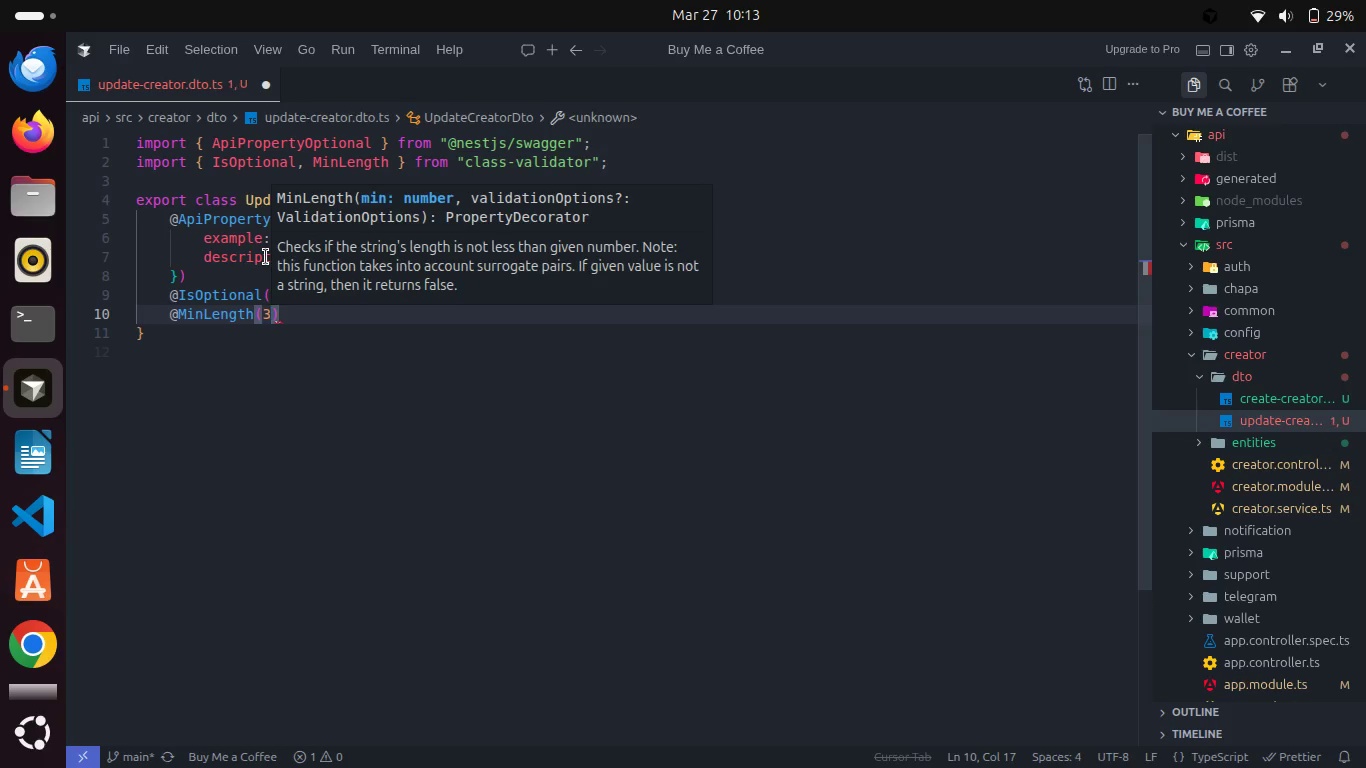 
key(ArrowRight)
 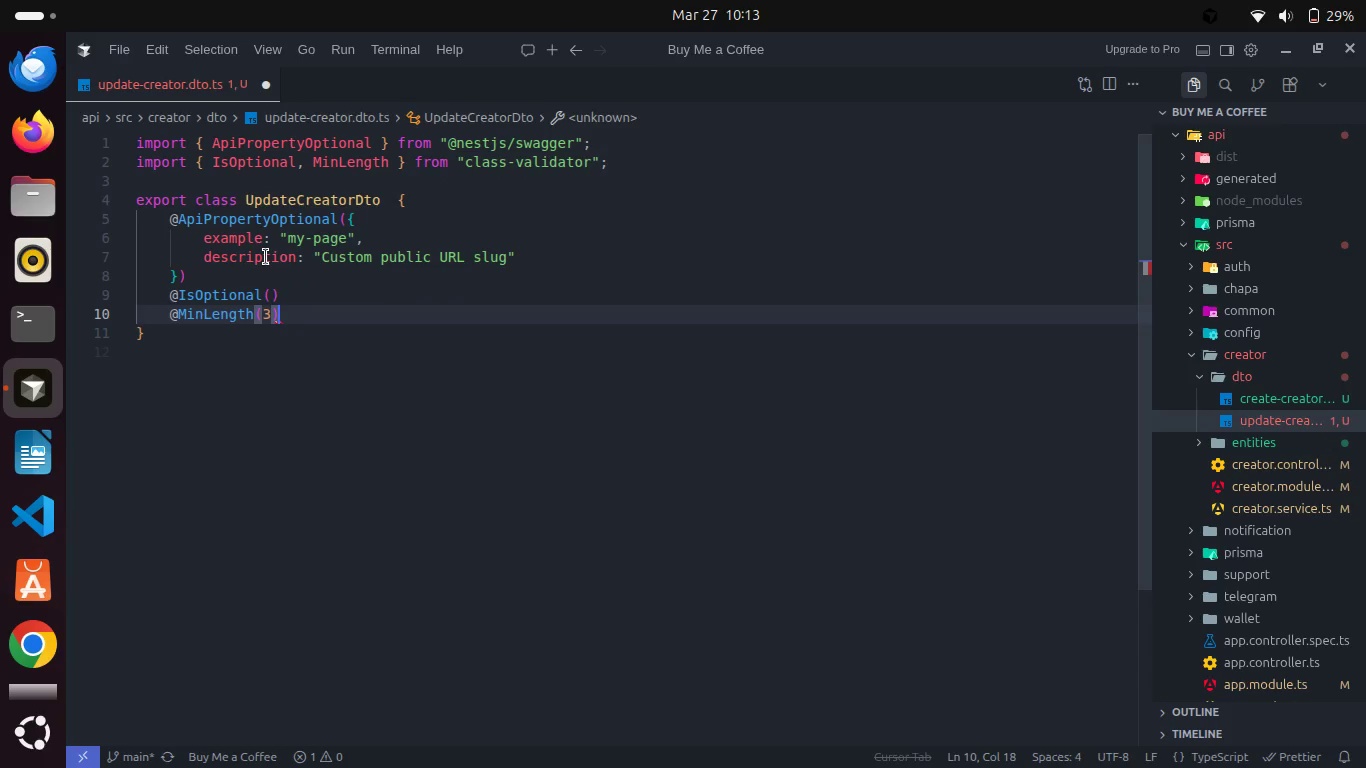 
key(Enter)
 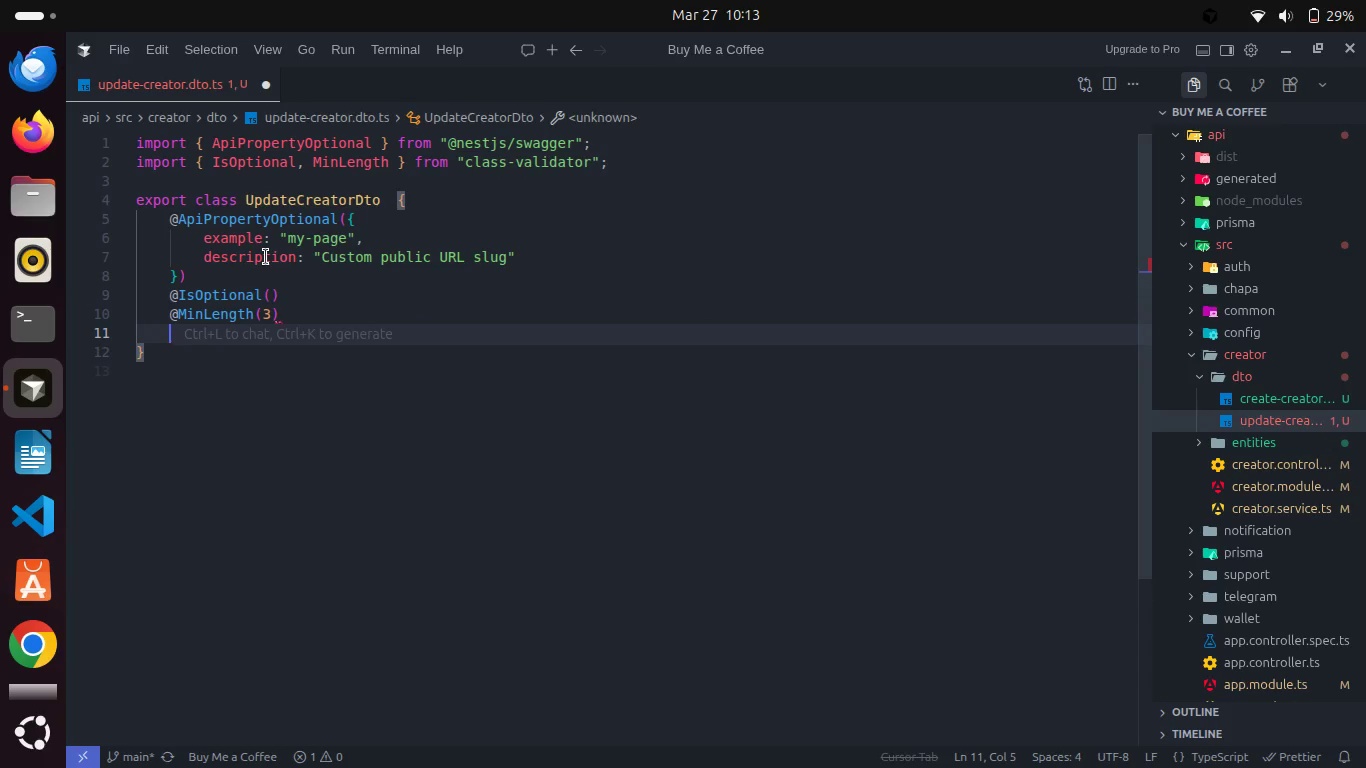 
type(@MaxL)
 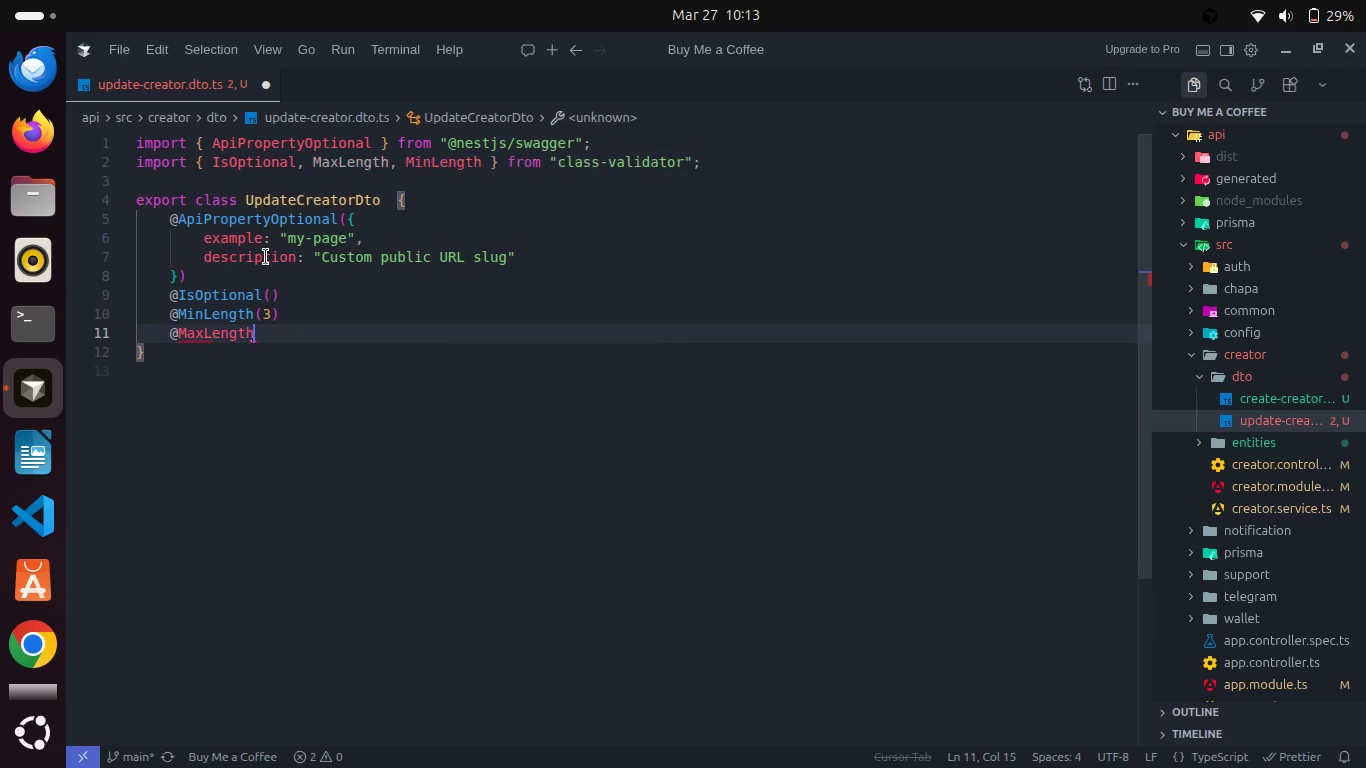 
 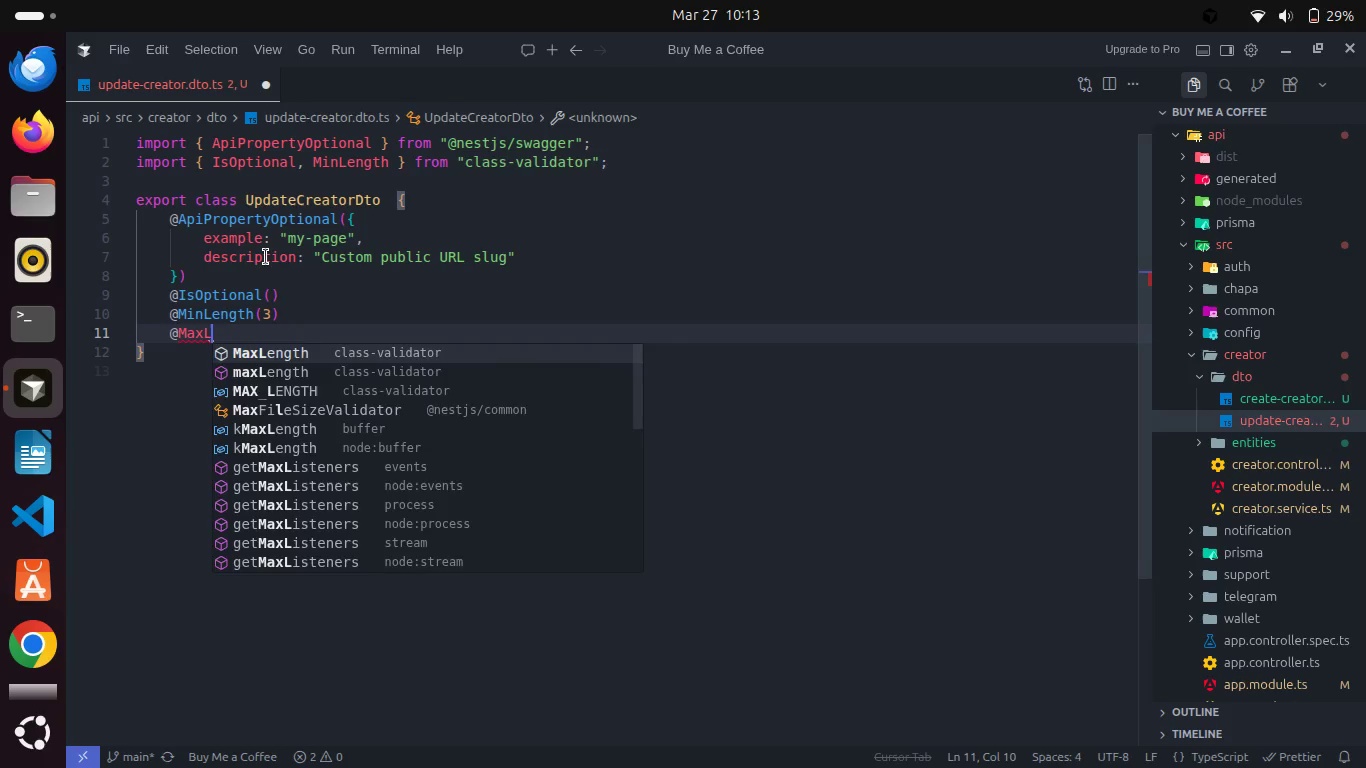 
key(Enter)
 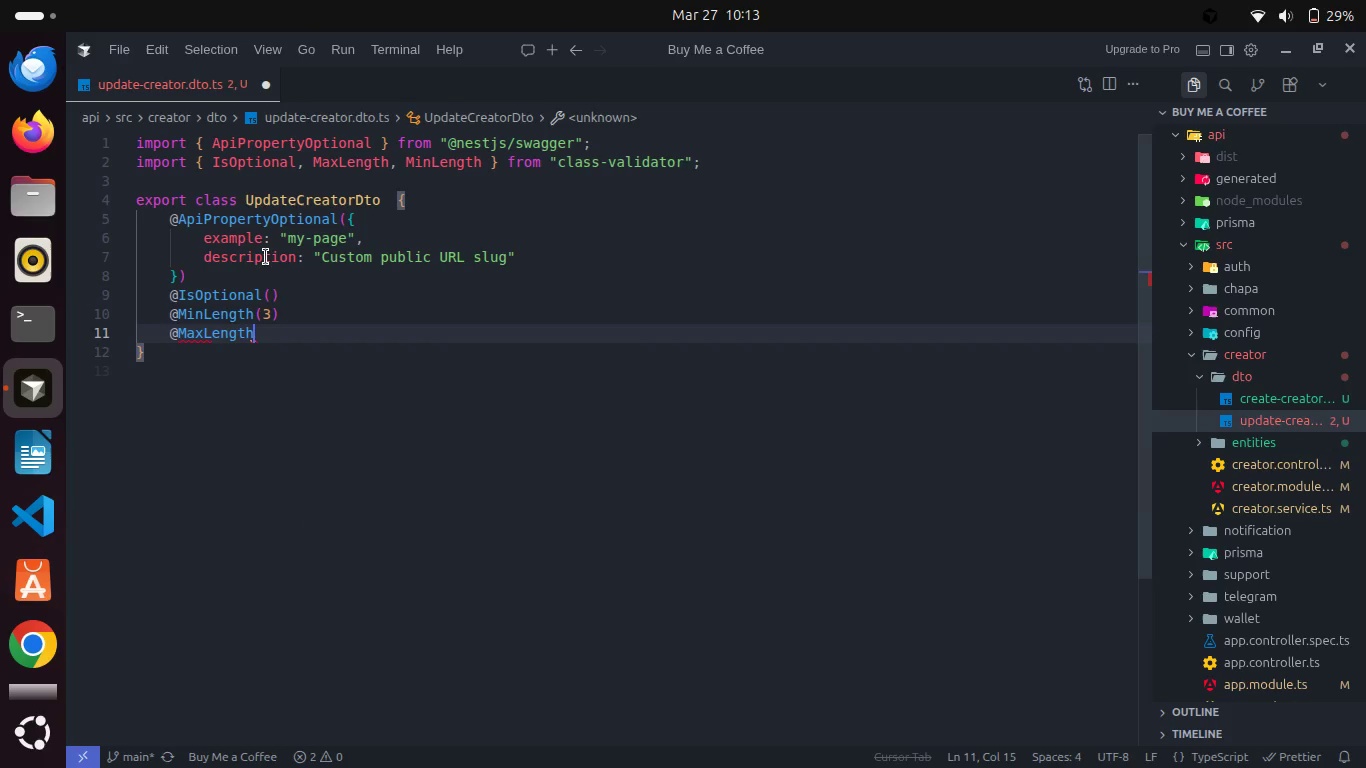 
type(())
 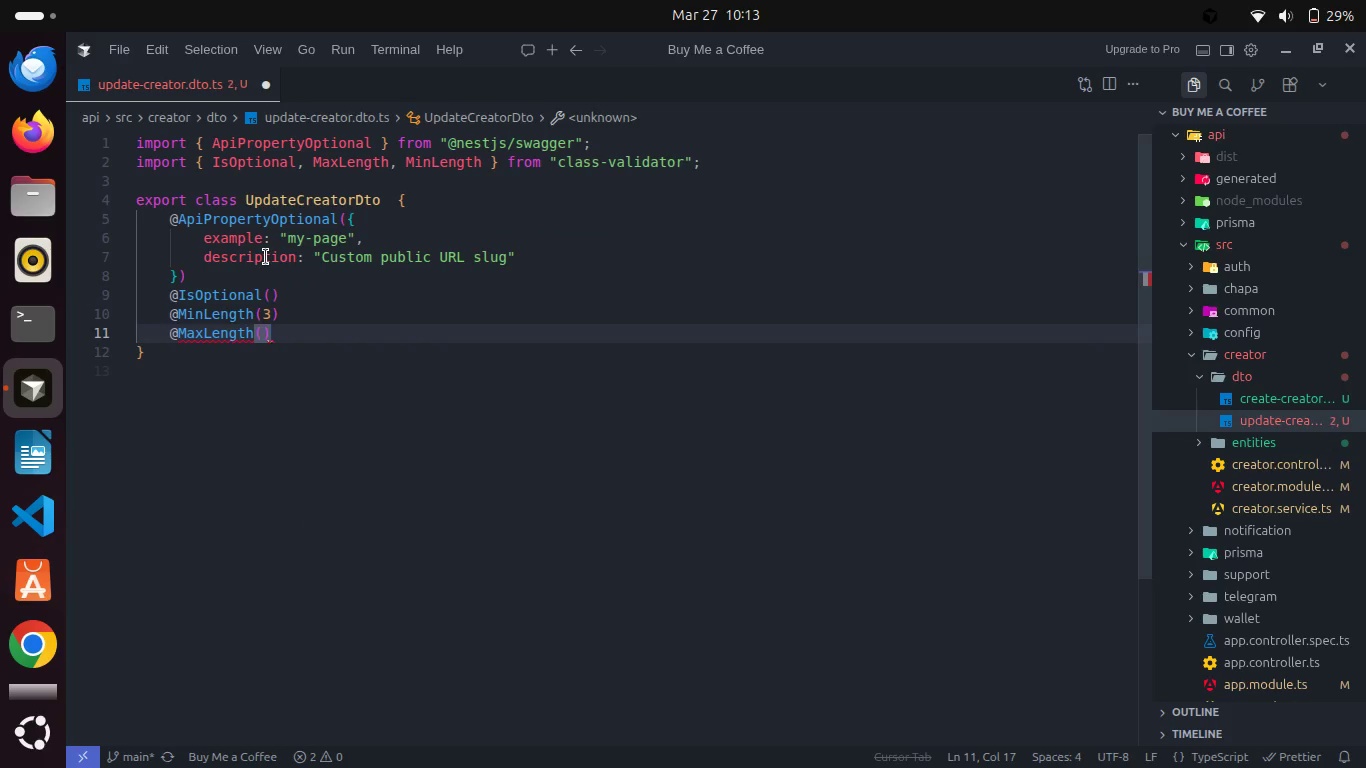 
key(ArrowLeft)
 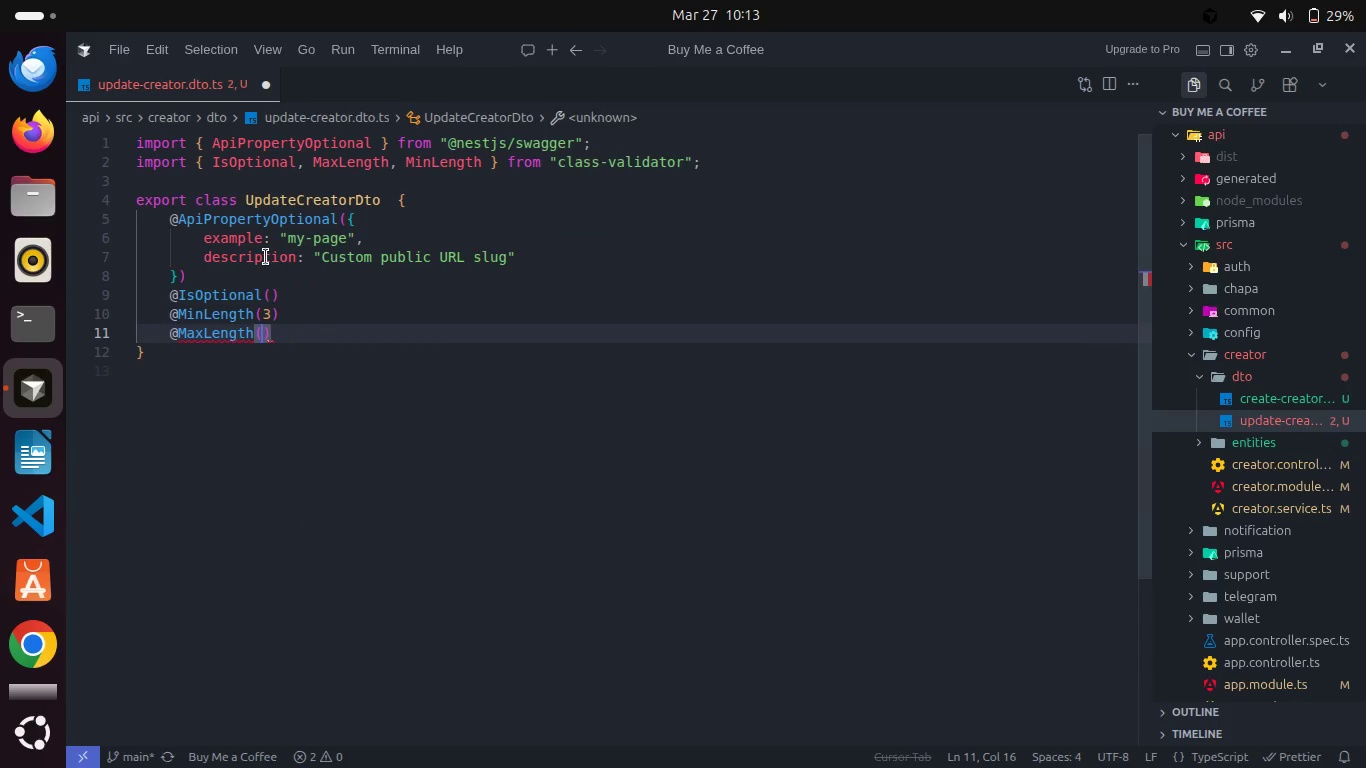 
type(30)
 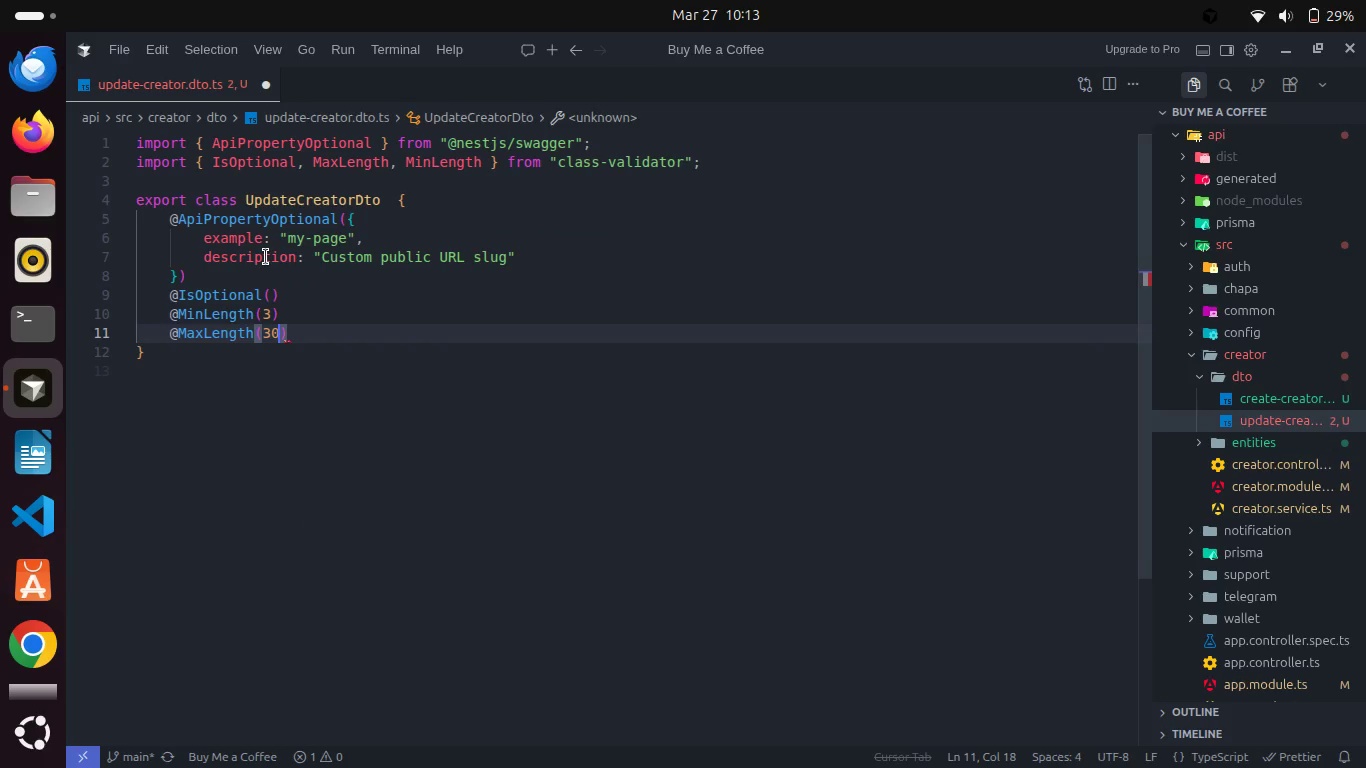 
key(ArrowRight)
 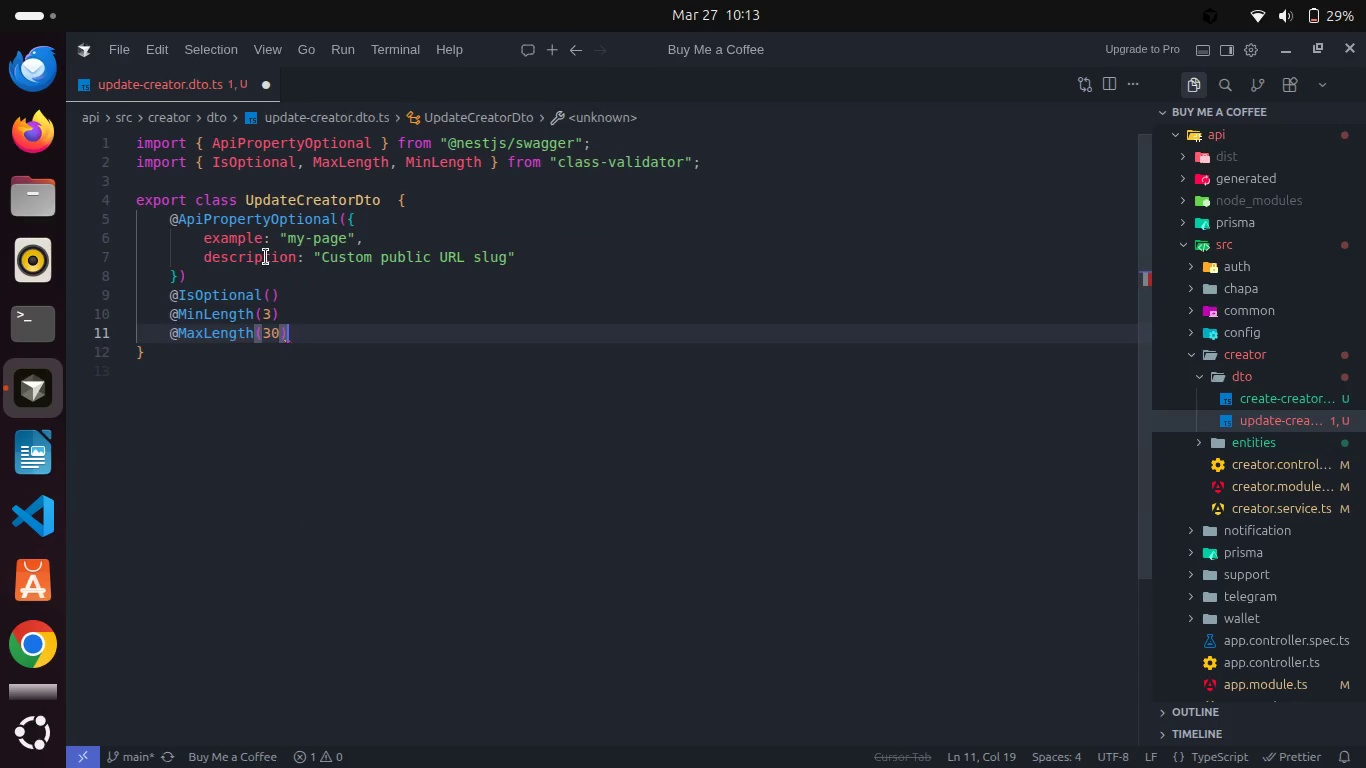 
key(Enter)
 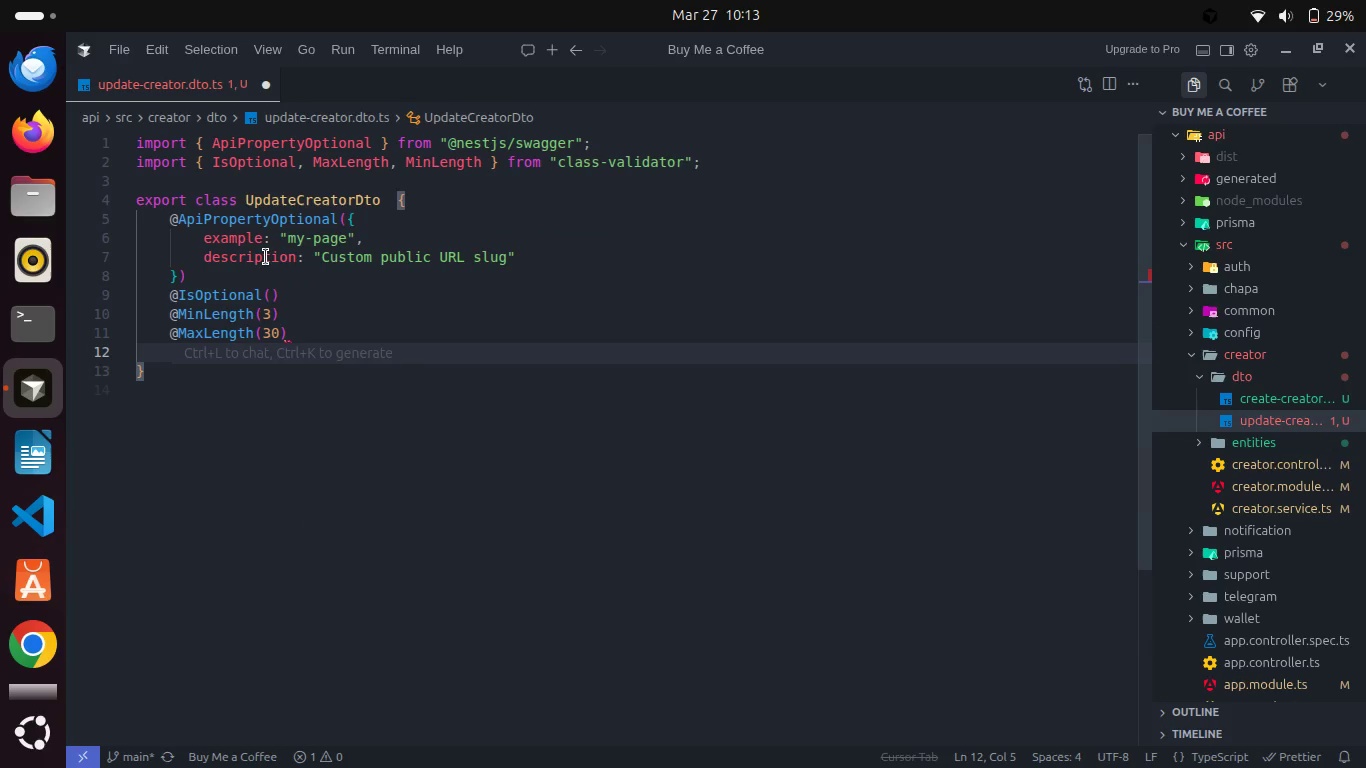 
type(@Mathc)
 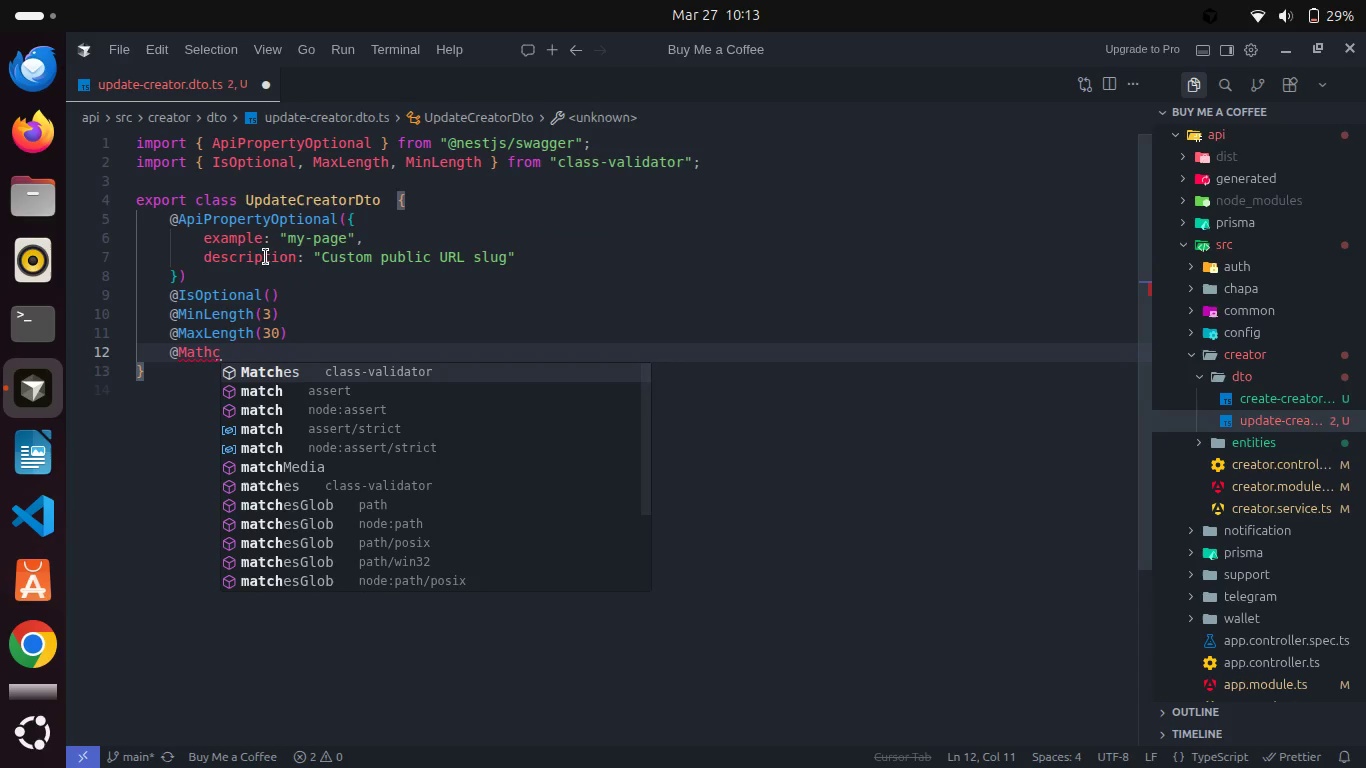 
key(Enter)
 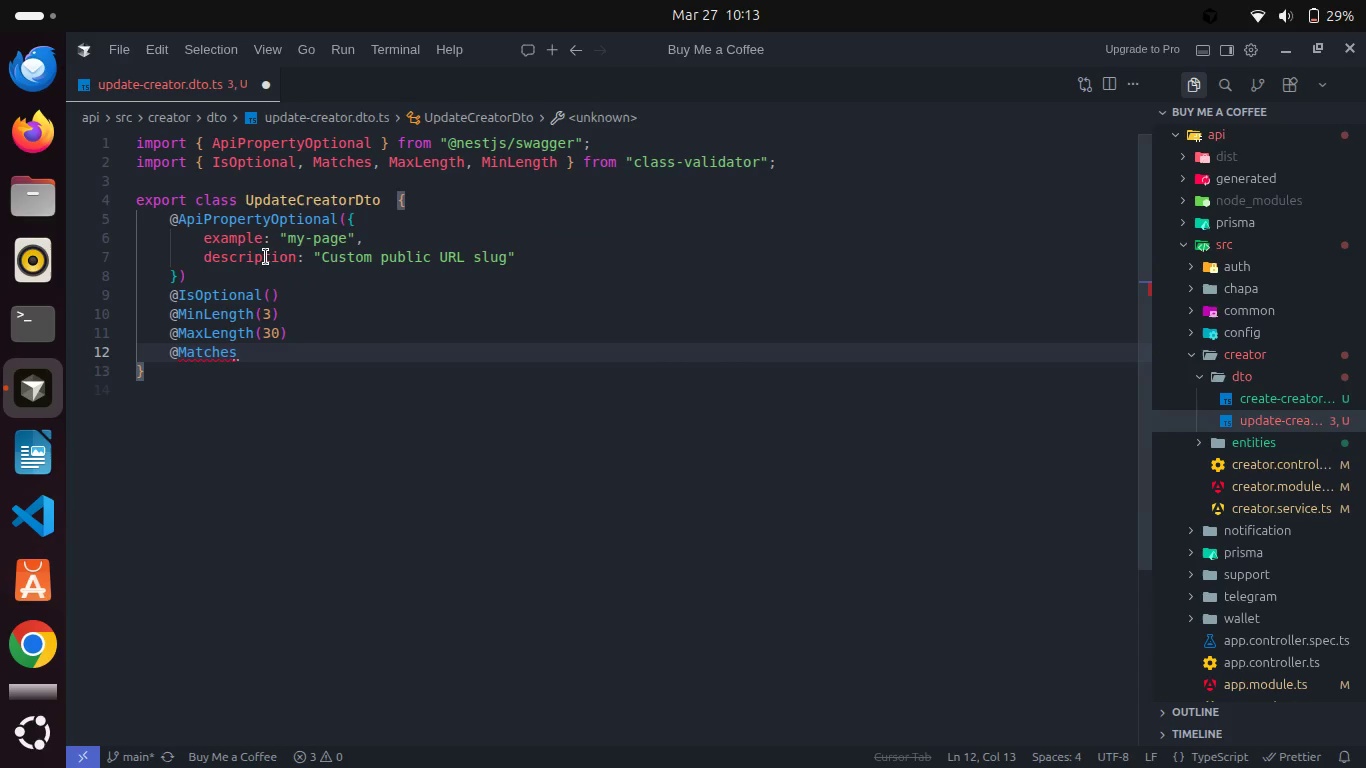 
key(Shift+9)
 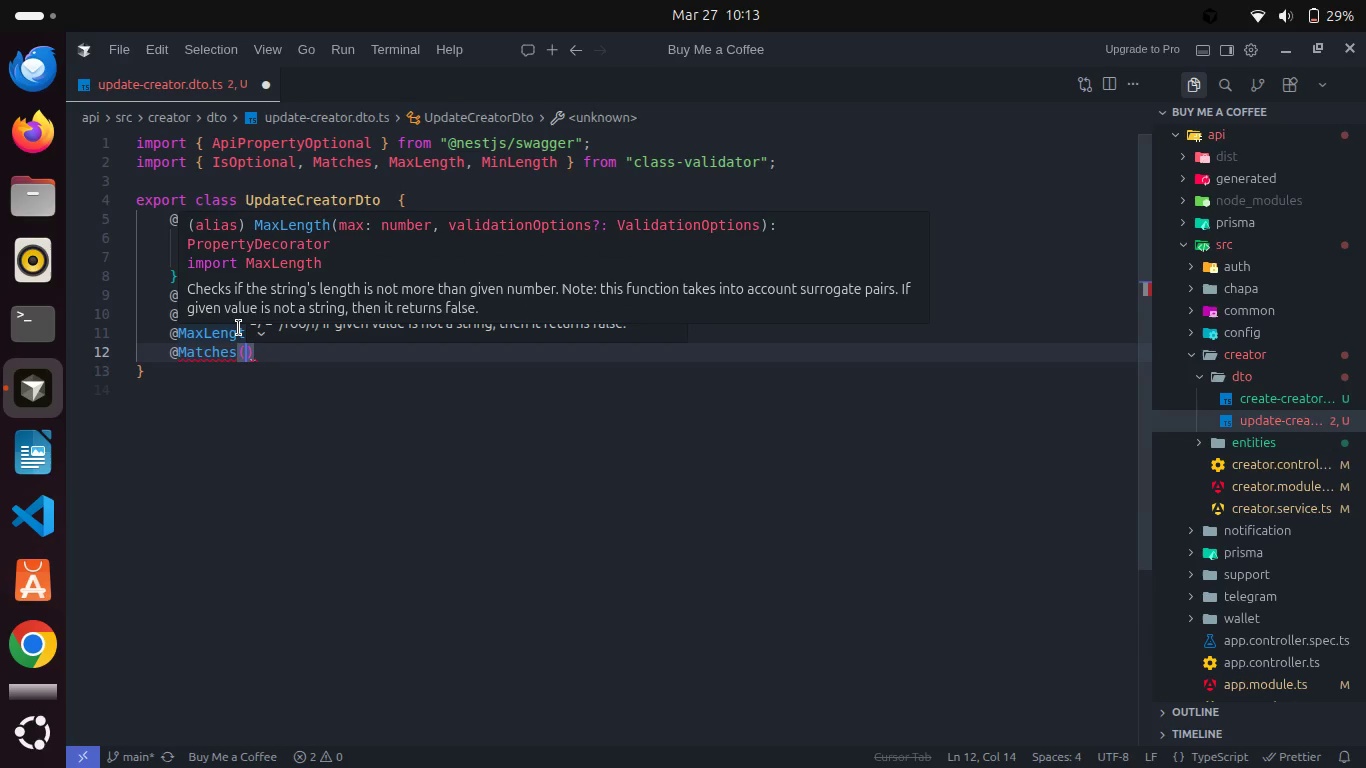 
wait(5.65)
 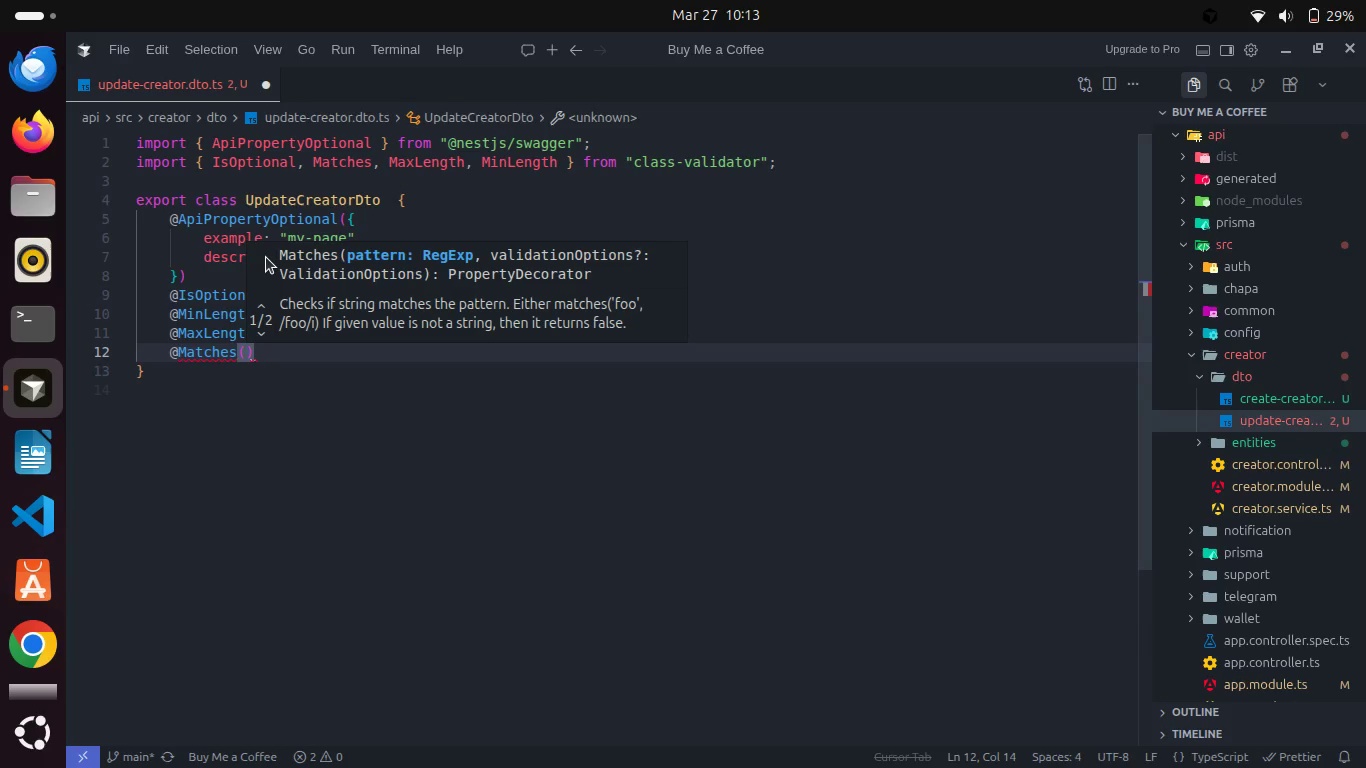 
type(/^[1)
key(Backspace)
type(a-z0-9_-])
 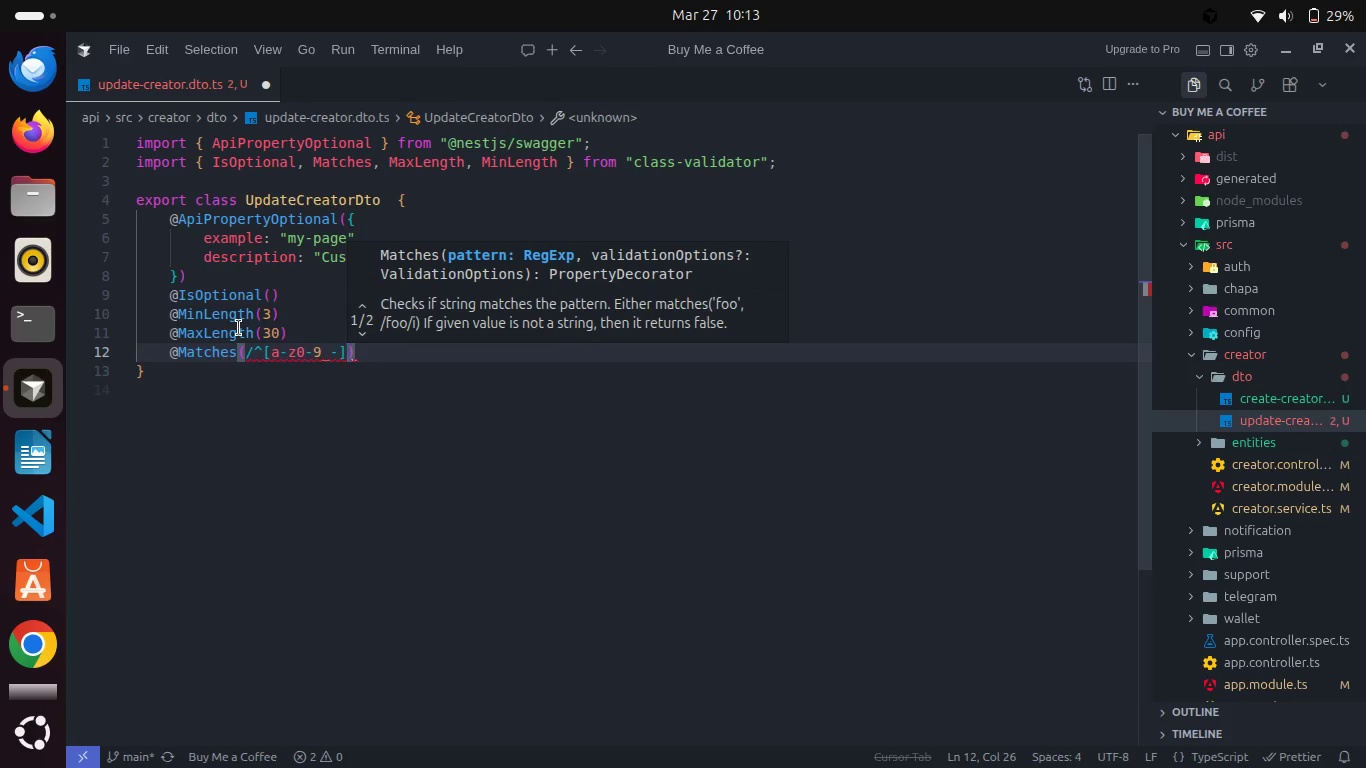 
key(Shift+Equal)
 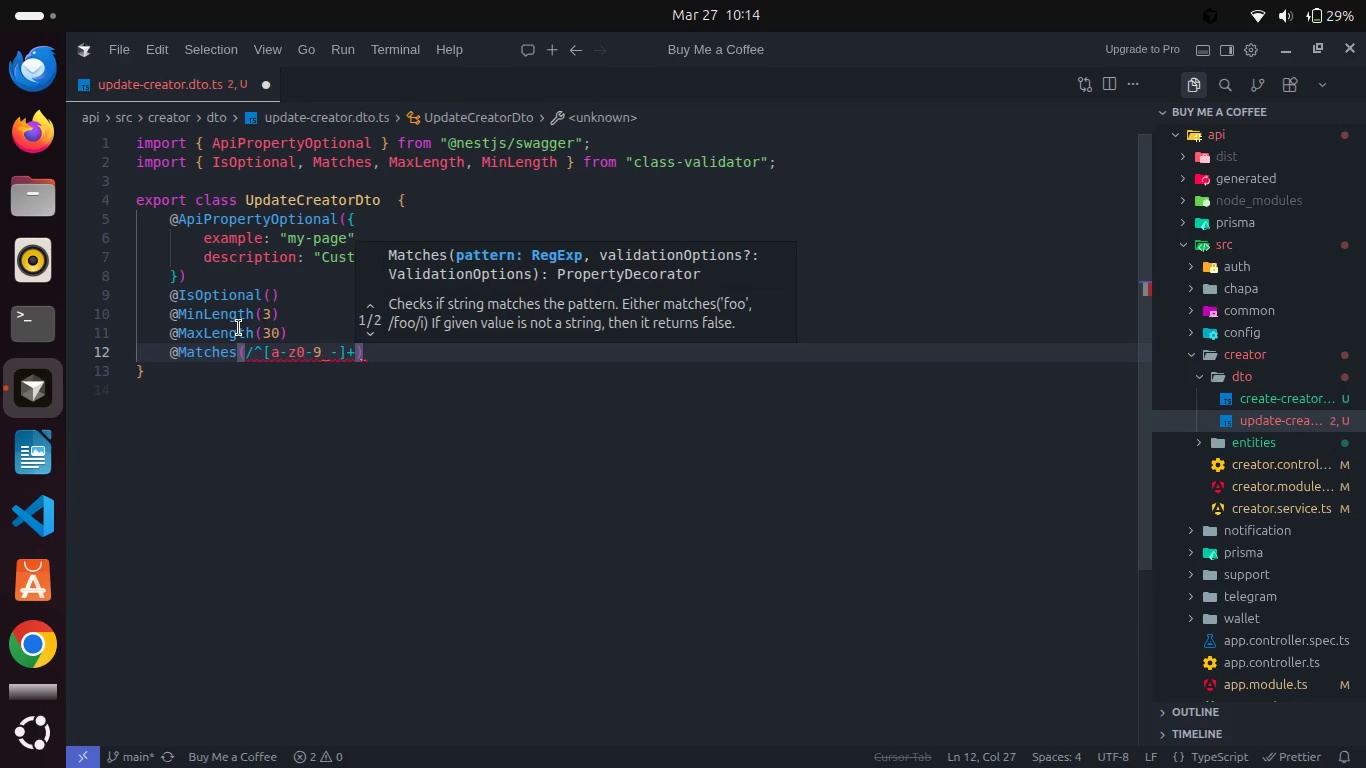 
key(Shift+8)
 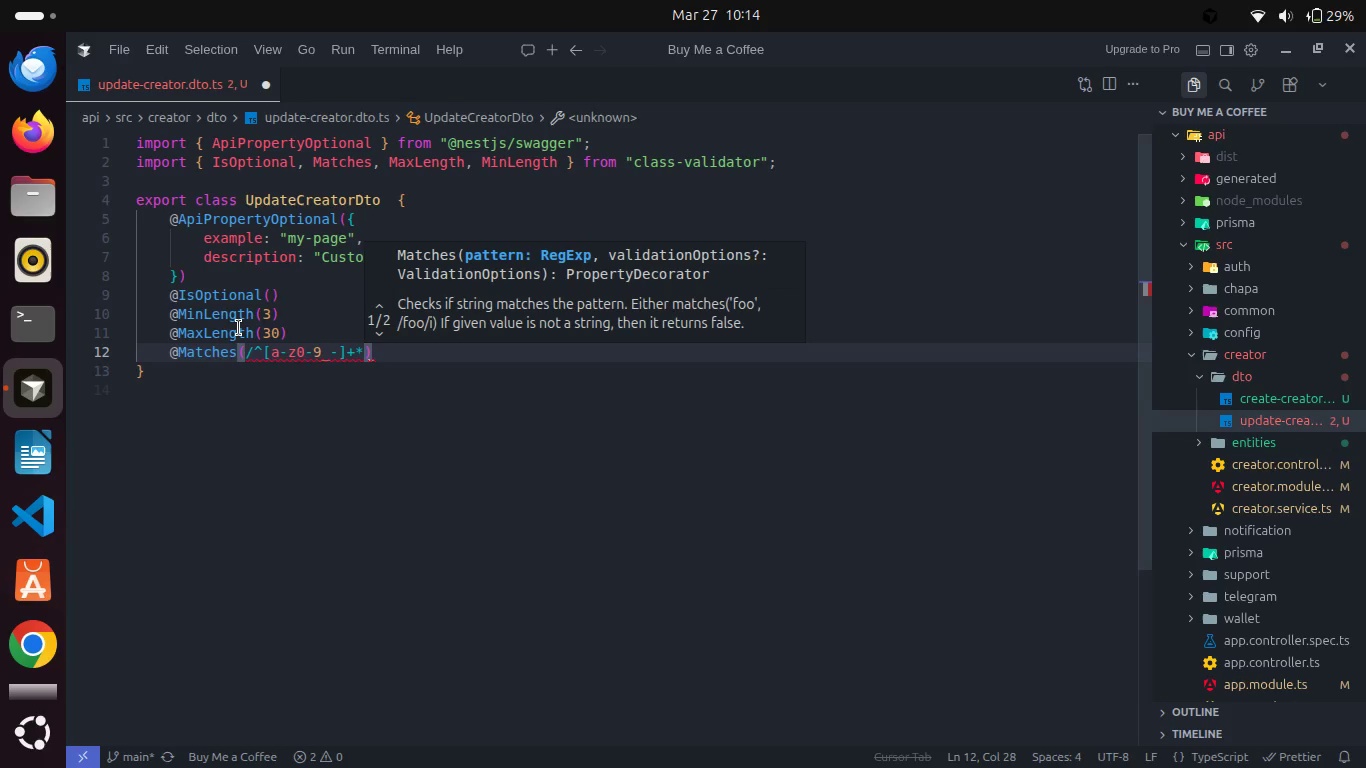 
key(Shift+4)
 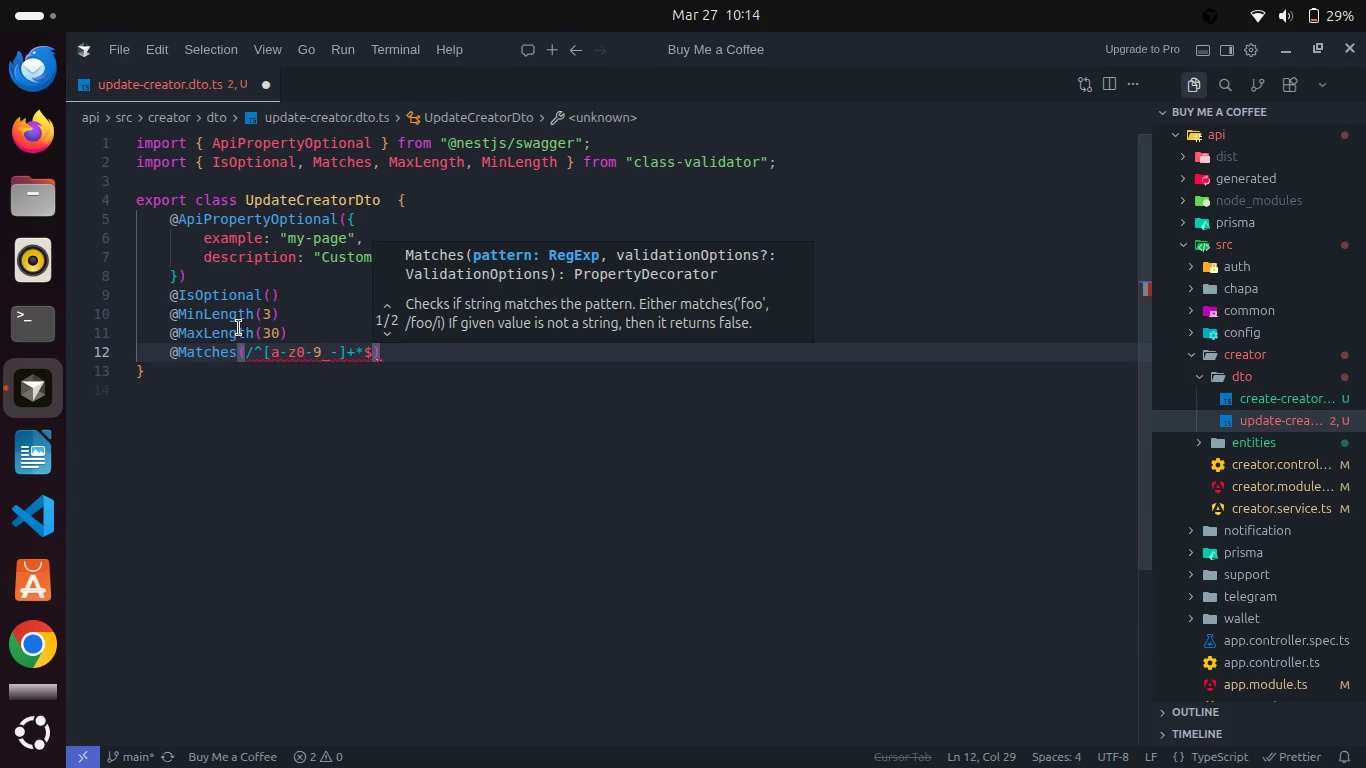 
key(Slash)
 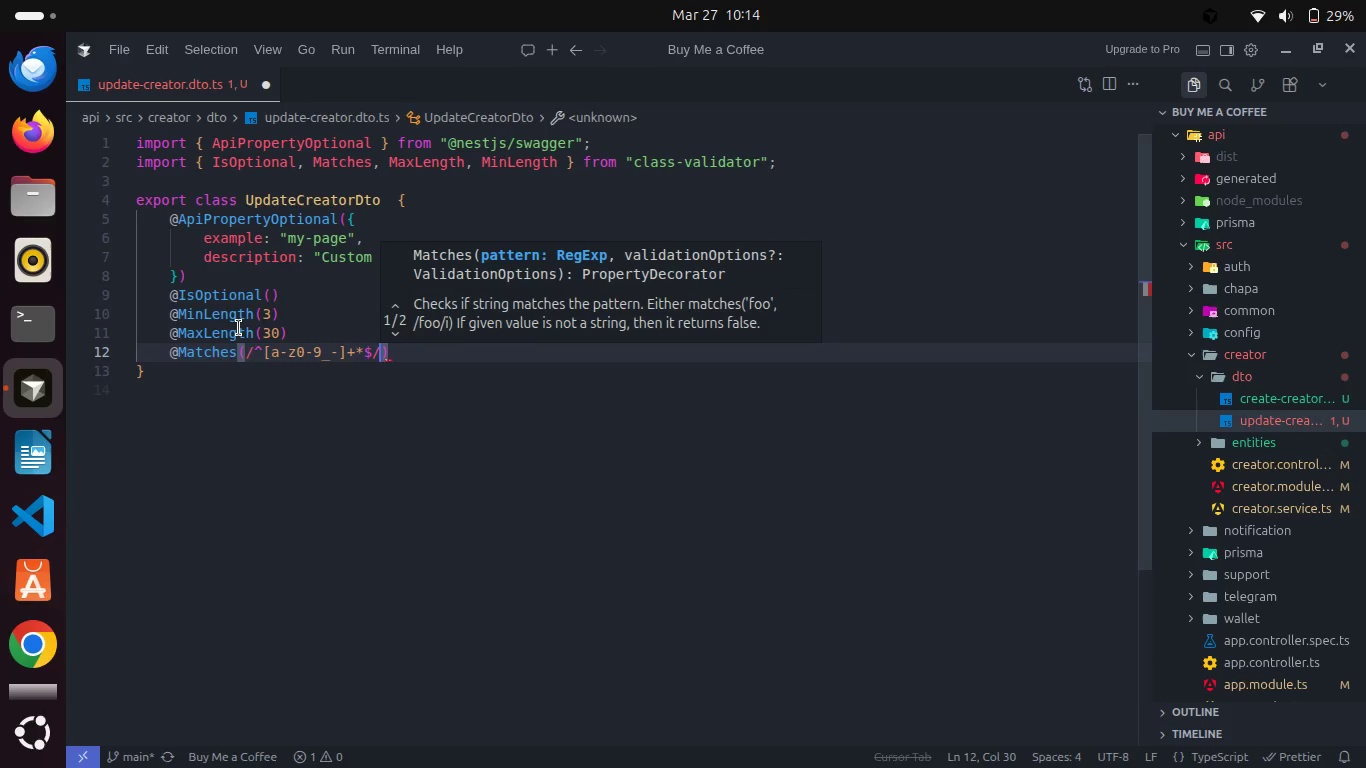 
key(Comma)
 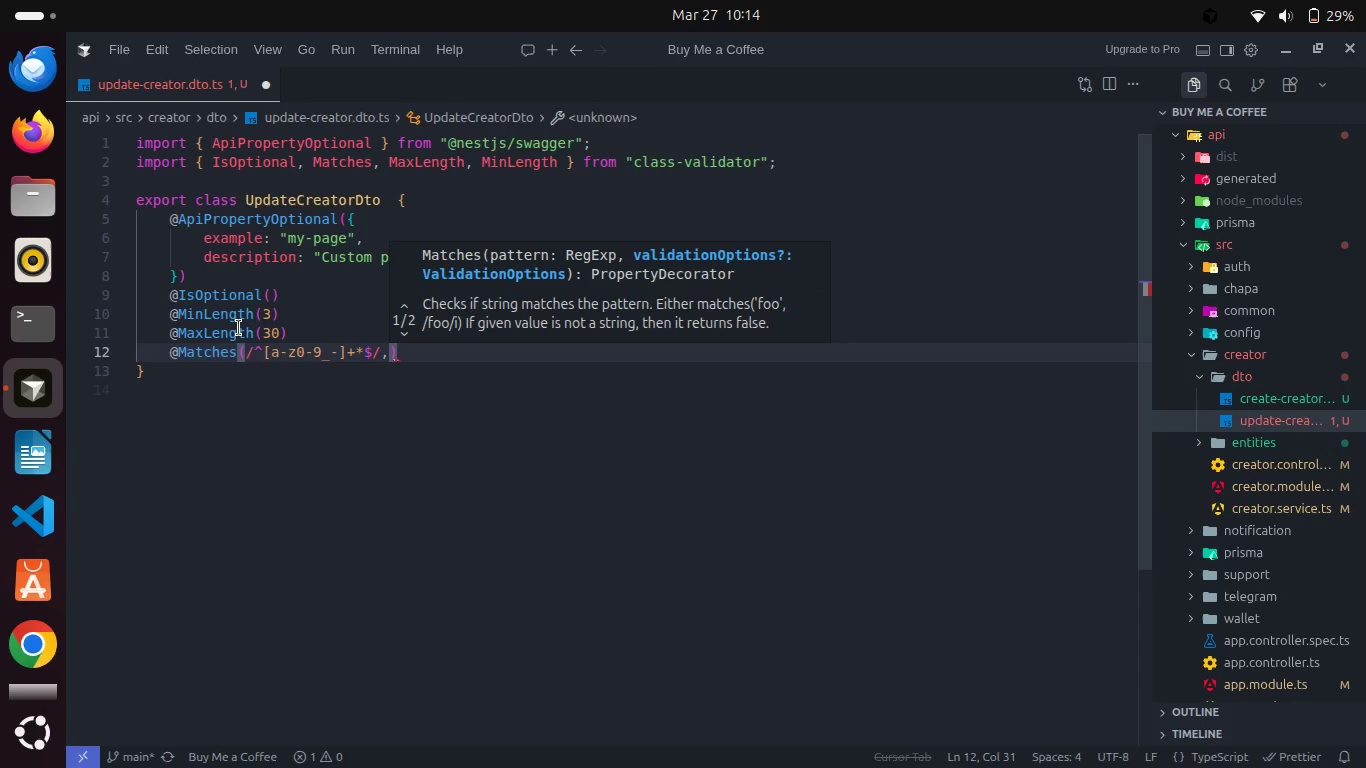 
key(Enter)
 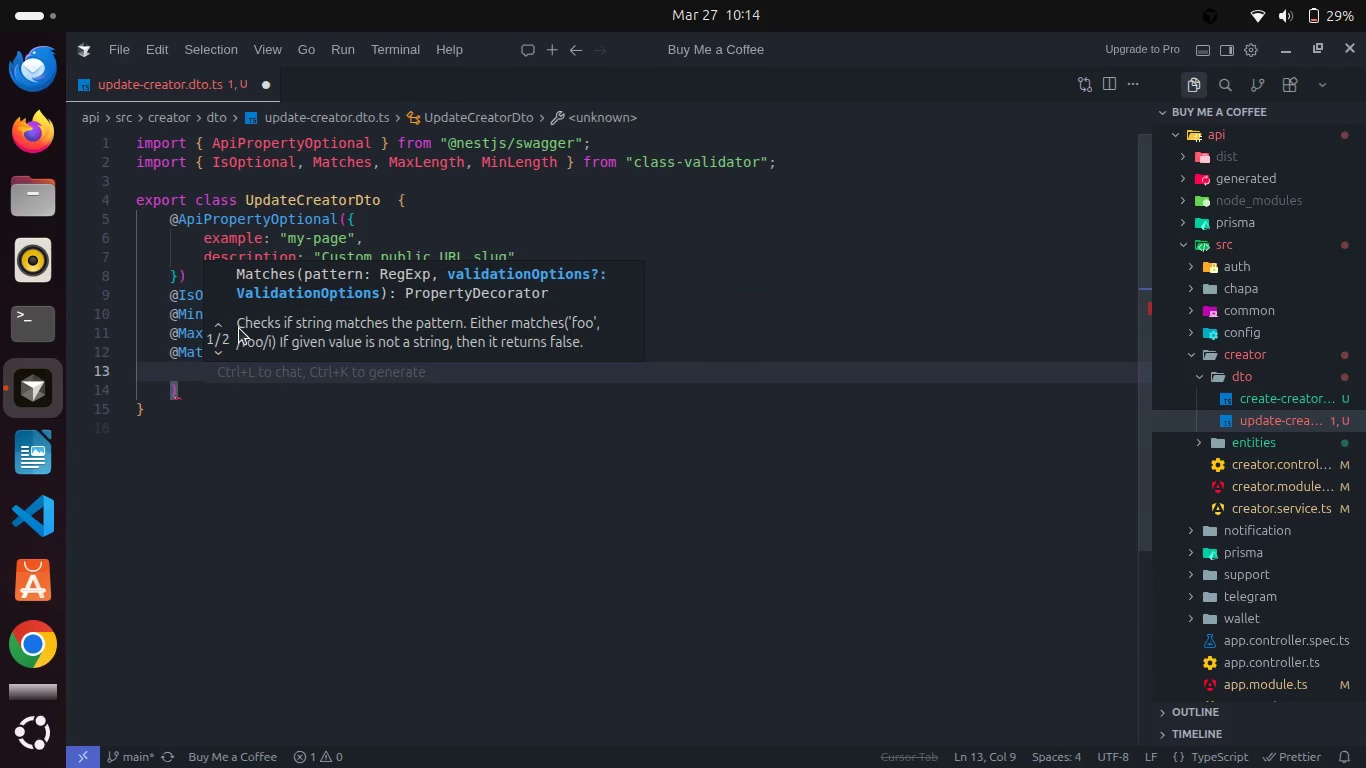 
type(mes)
key(Backspace)
key(Backspace)
key(Backspace)
key(Backspace)
key(Backspace)
key(Backspace)
 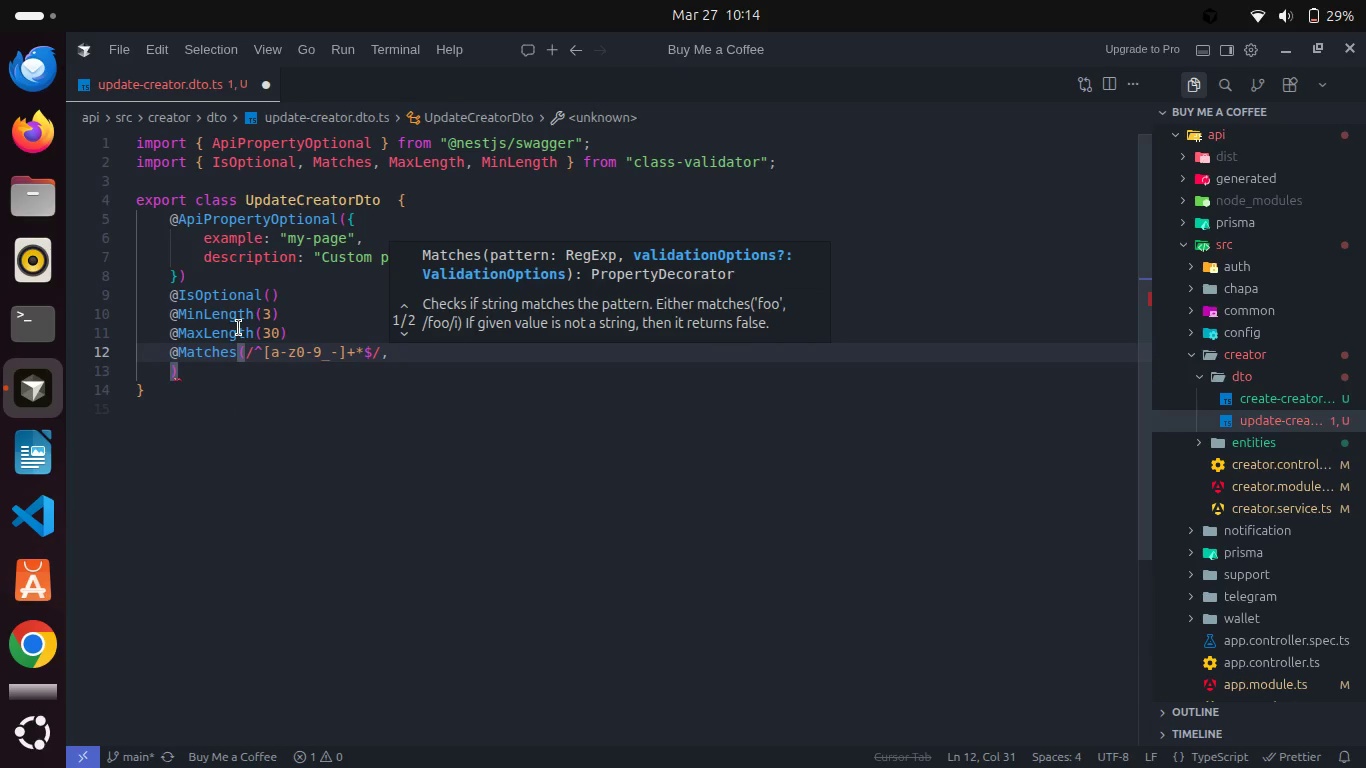 
key(Enter)
 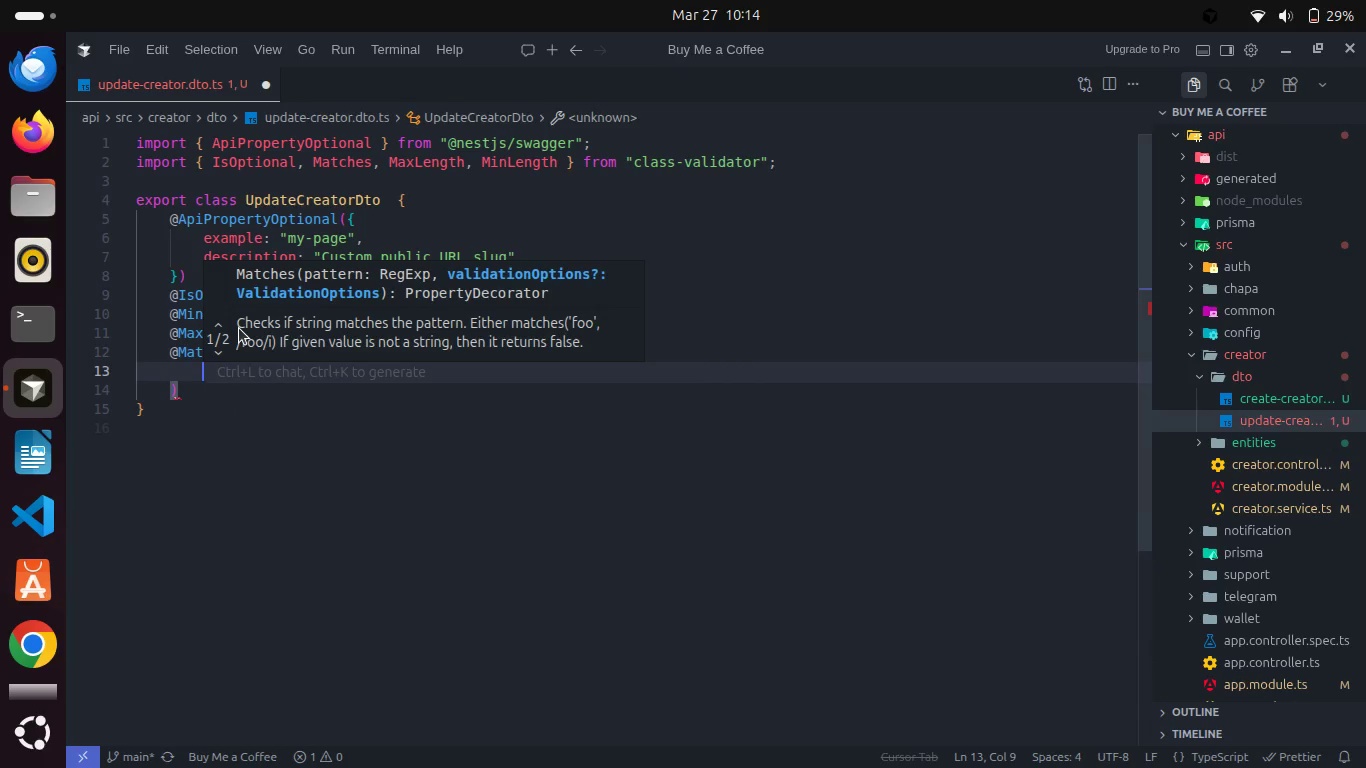 
key(Shift+ShiftRight)
 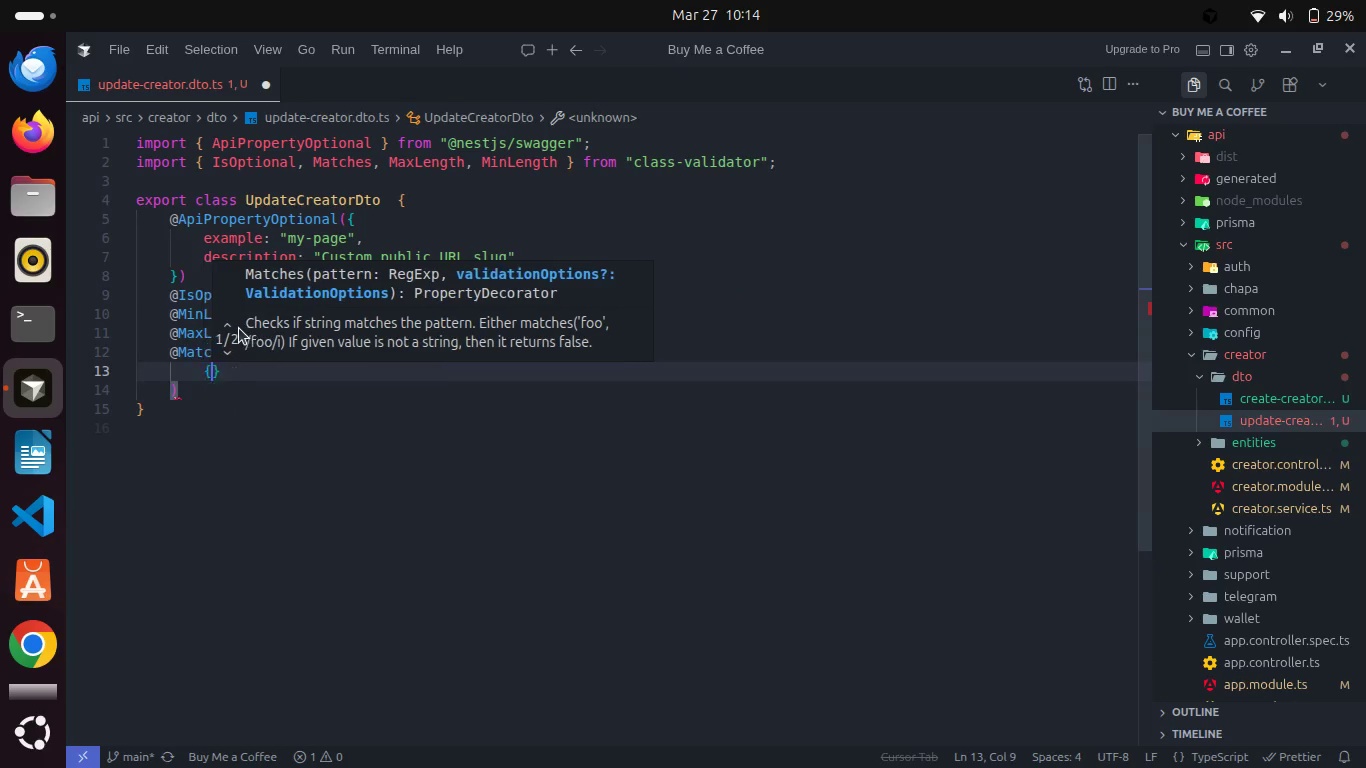 
key(Shift+BracketLeft)
 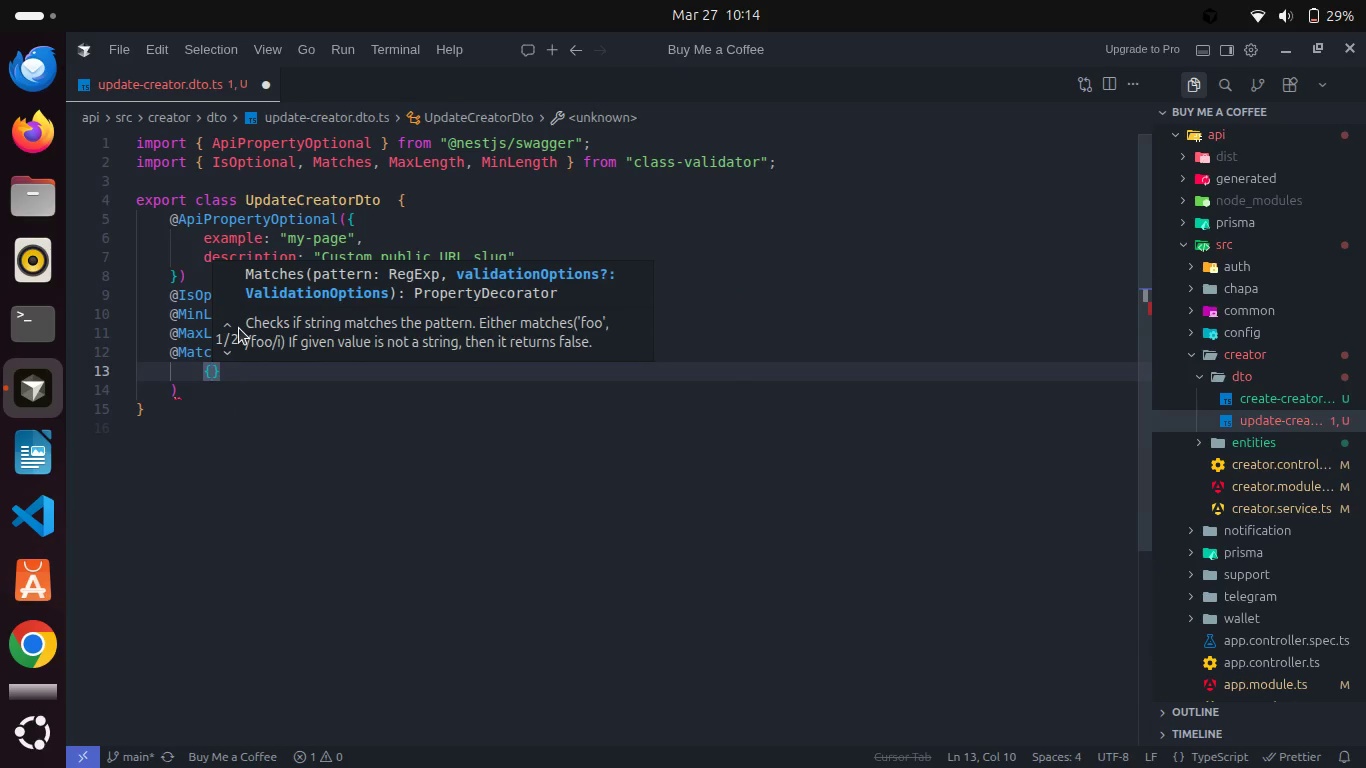 
key(Control+Z)
 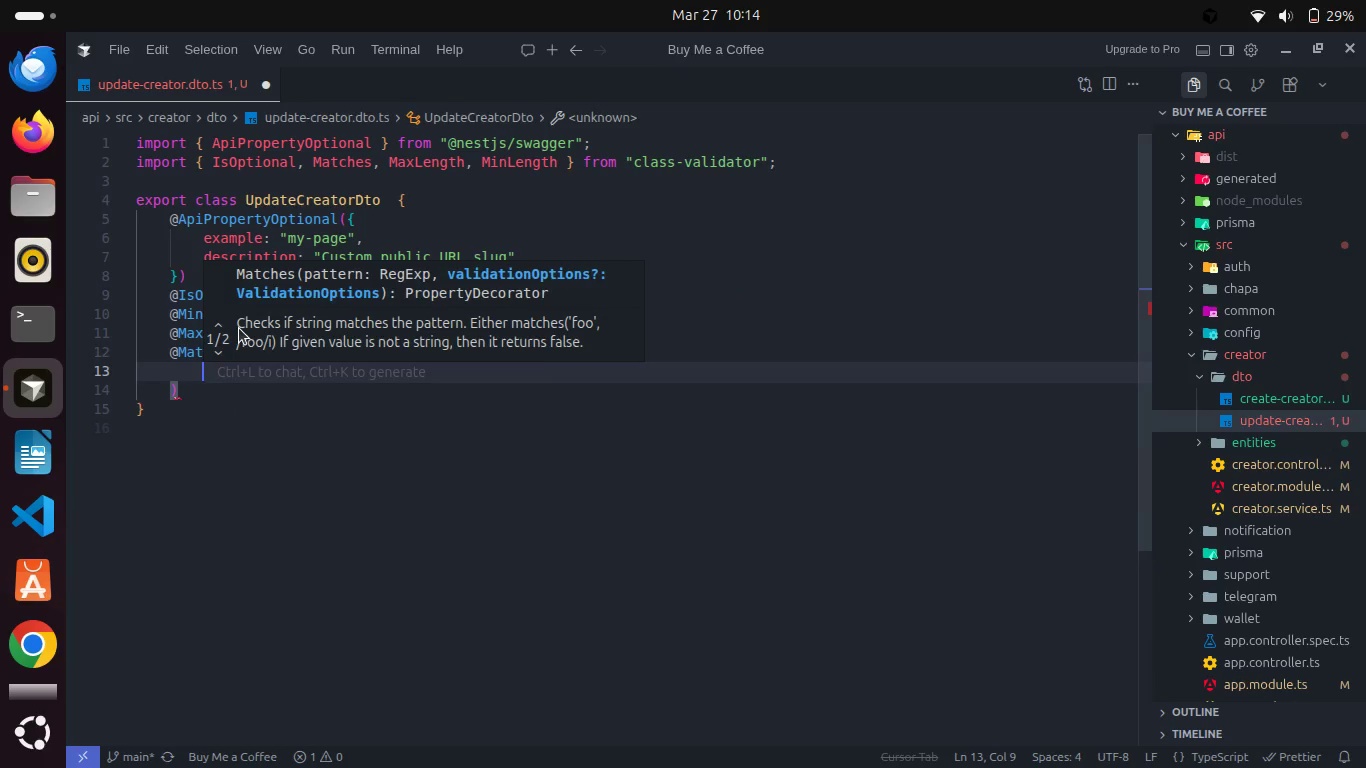 
key(Control+Z)
 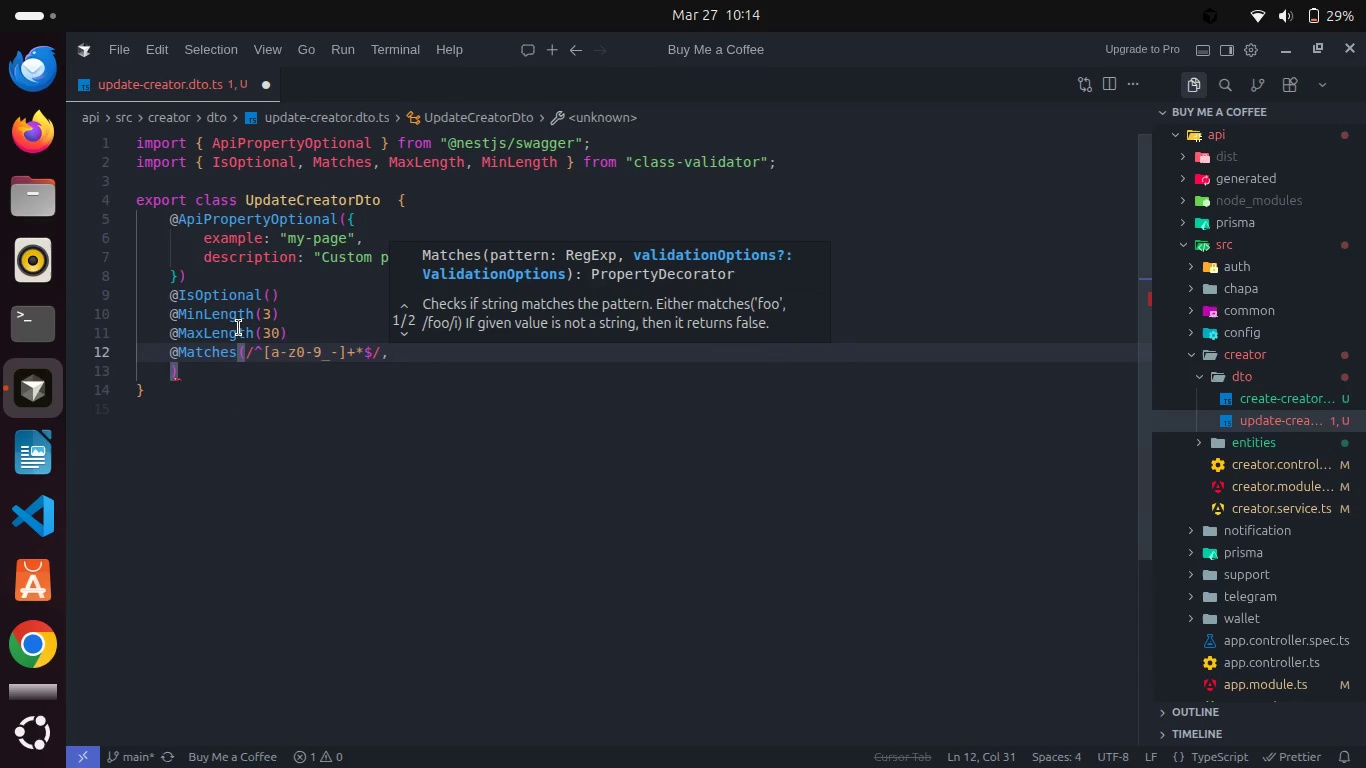 
key(Shift+BracketLeft)
 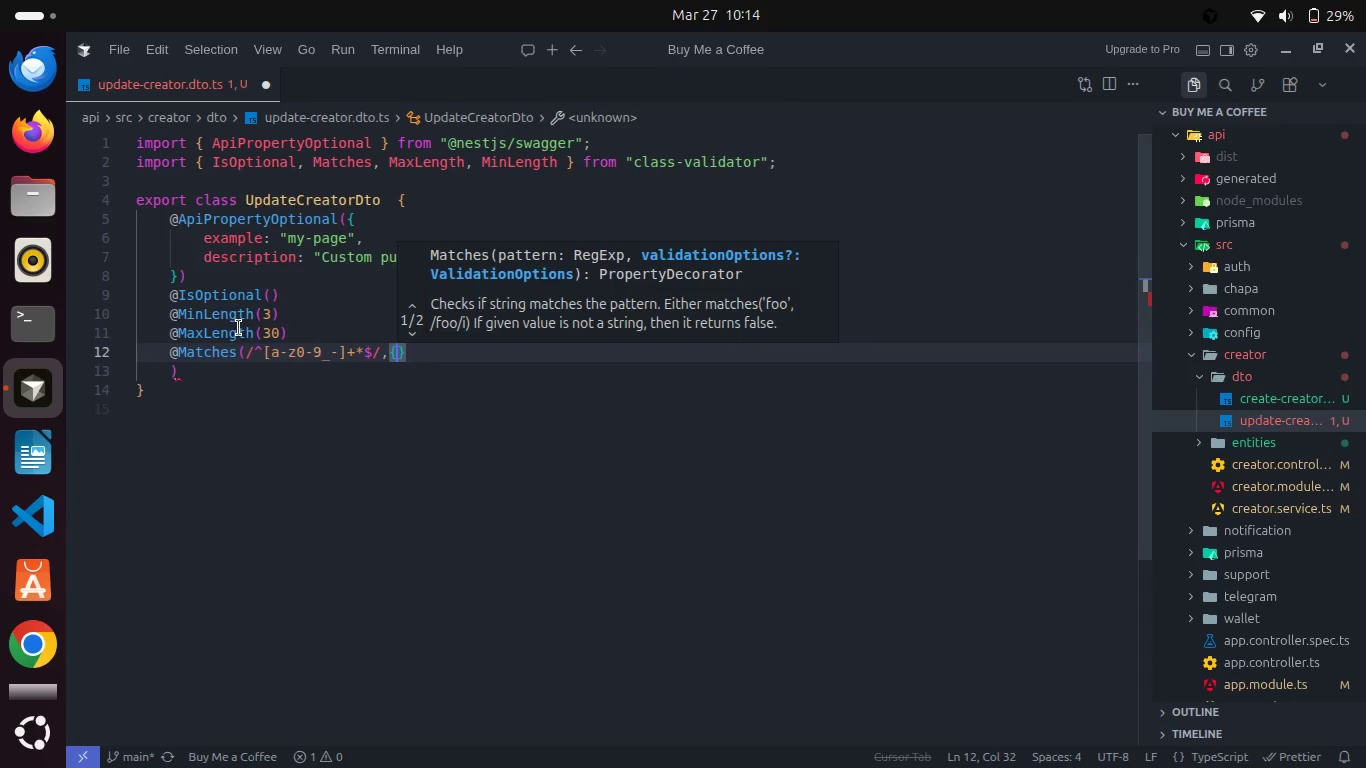 
key(Enter)
 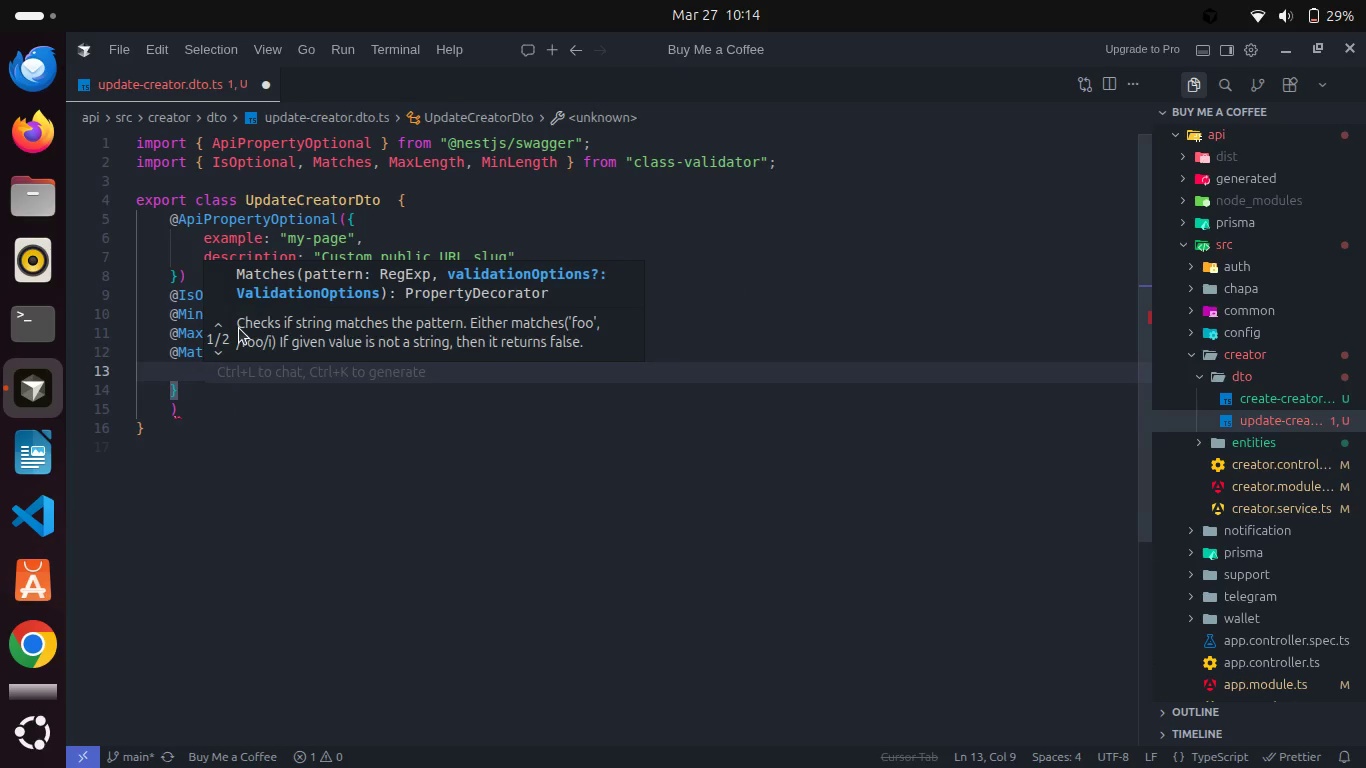 
type(mess)
 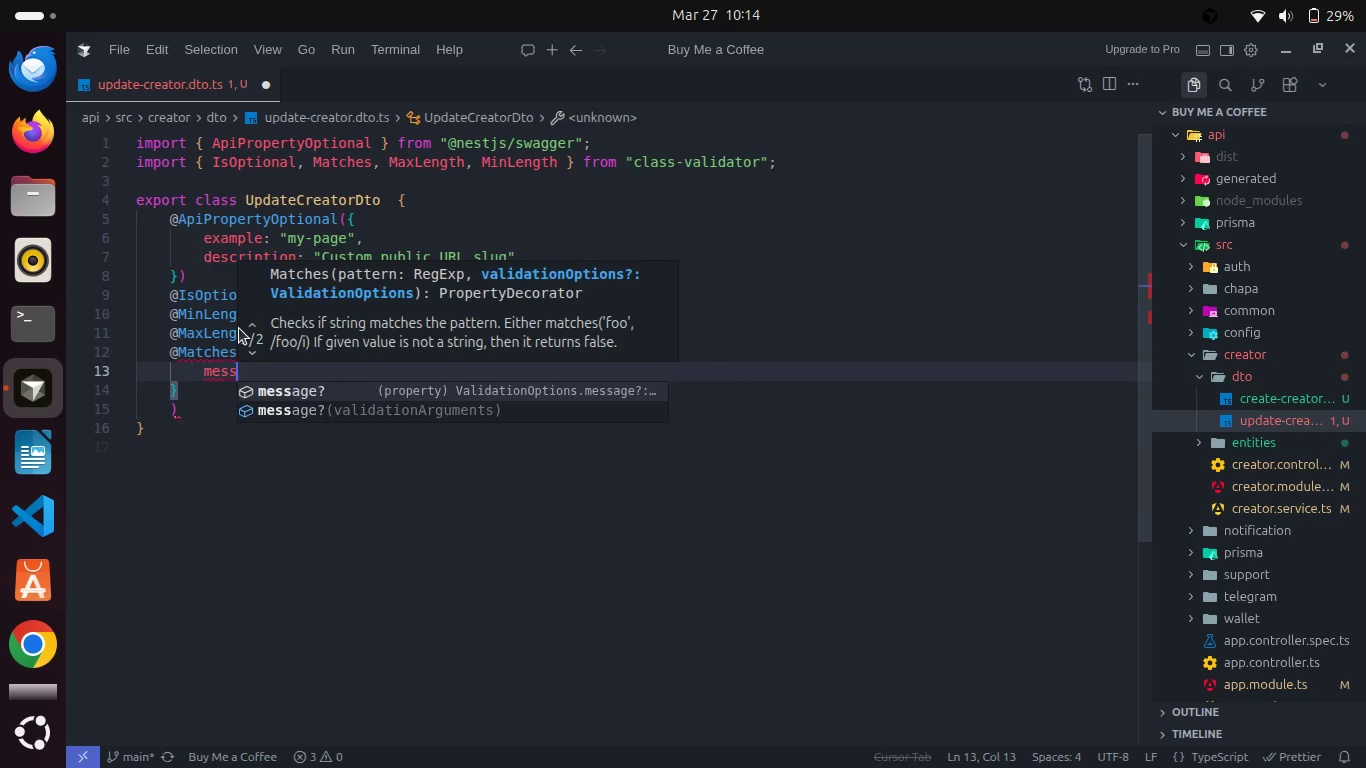 
key(Enter)
 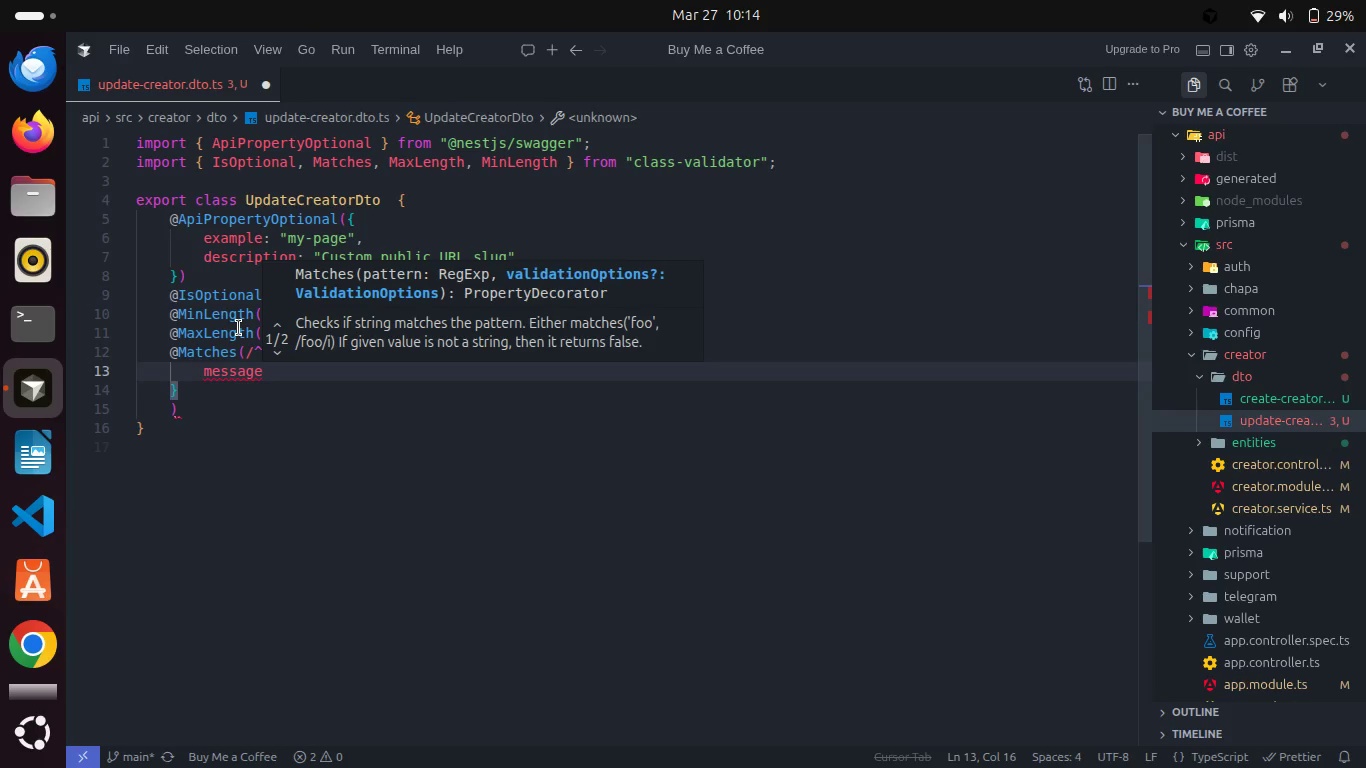 
type(: 'Slug can only contain lowercse )
key(Backspace)
key(Backspace)
key(Backspace)
key(Backspace)
key(Backspace)
key(Backspace)
key(Backspace)
key(Backspace)
key(Backspace)
type(lowercase )
key(Backspace)
type(l)
key(Backspace)
type( letter, number, hyphen, and underscores)
 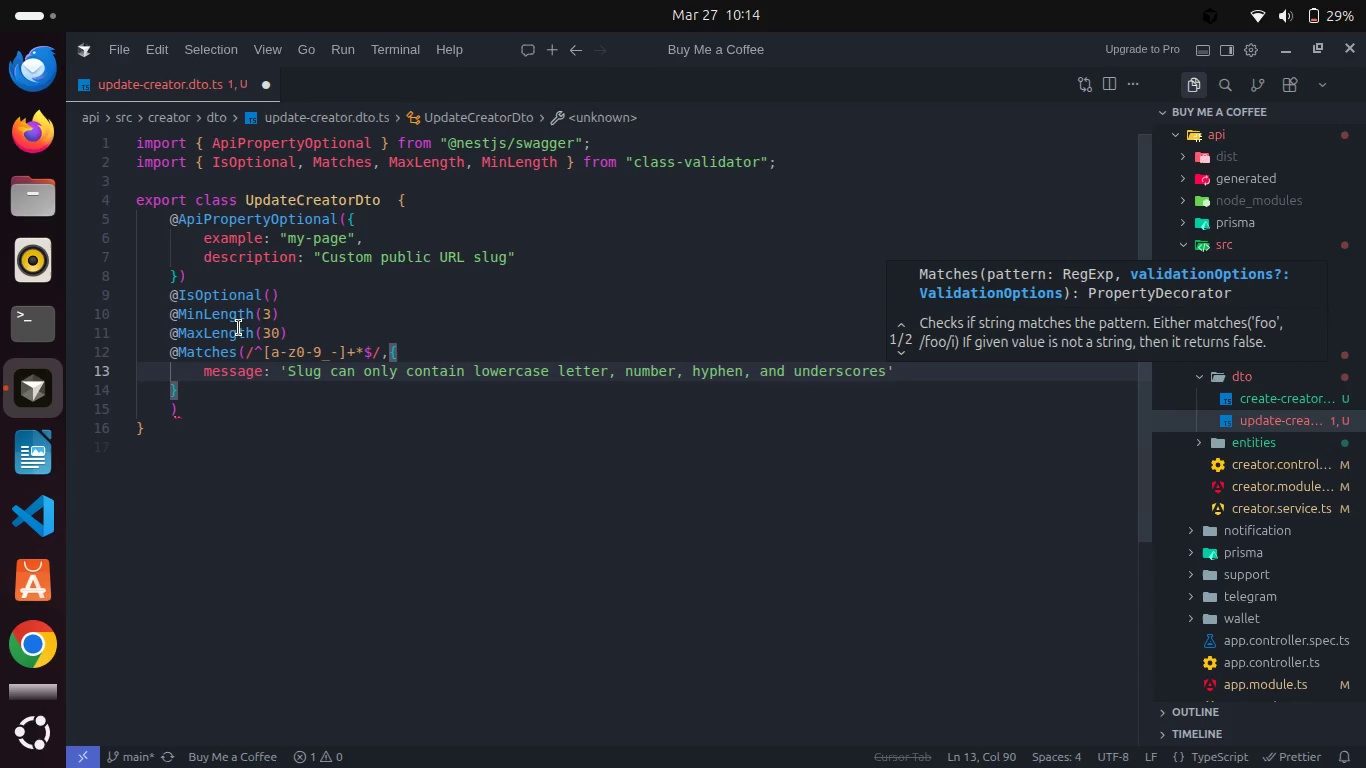 
key(ArrowRight)
 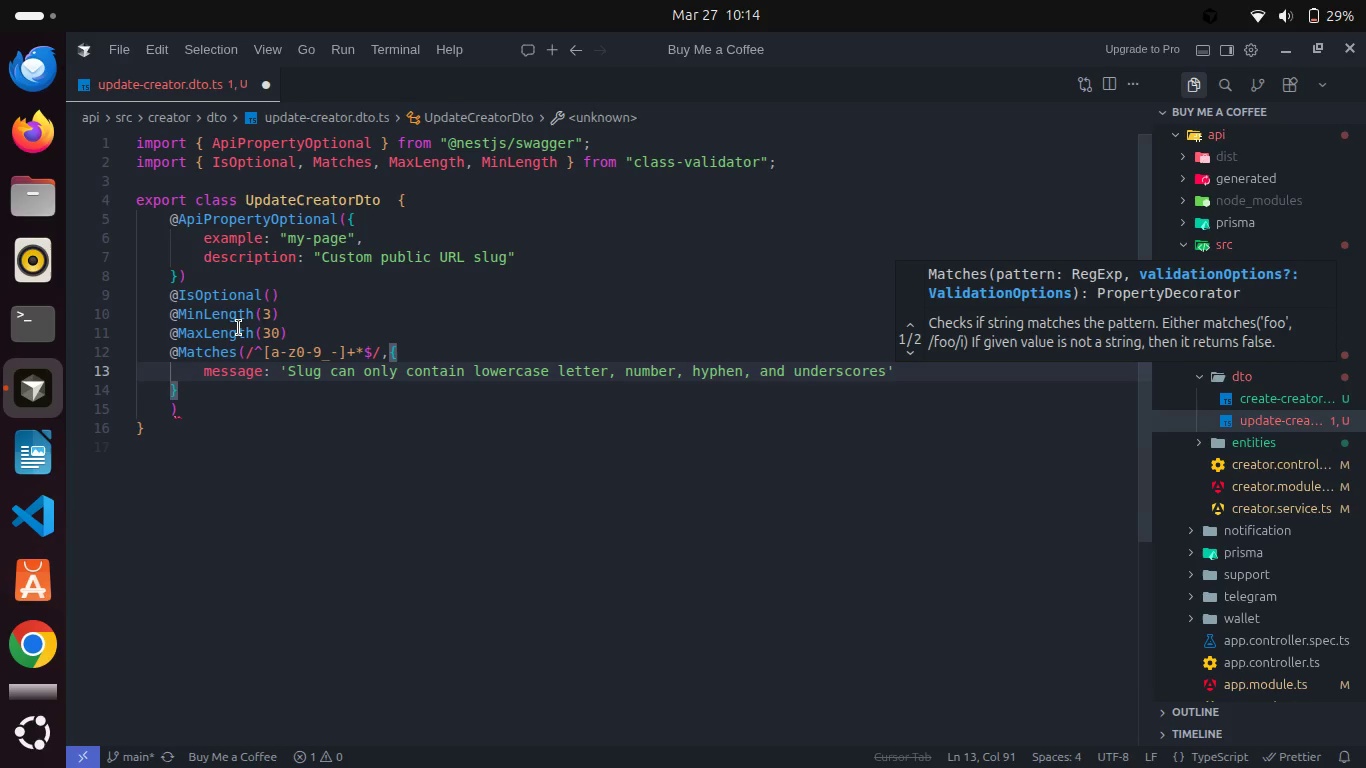 
key(Control+S)
 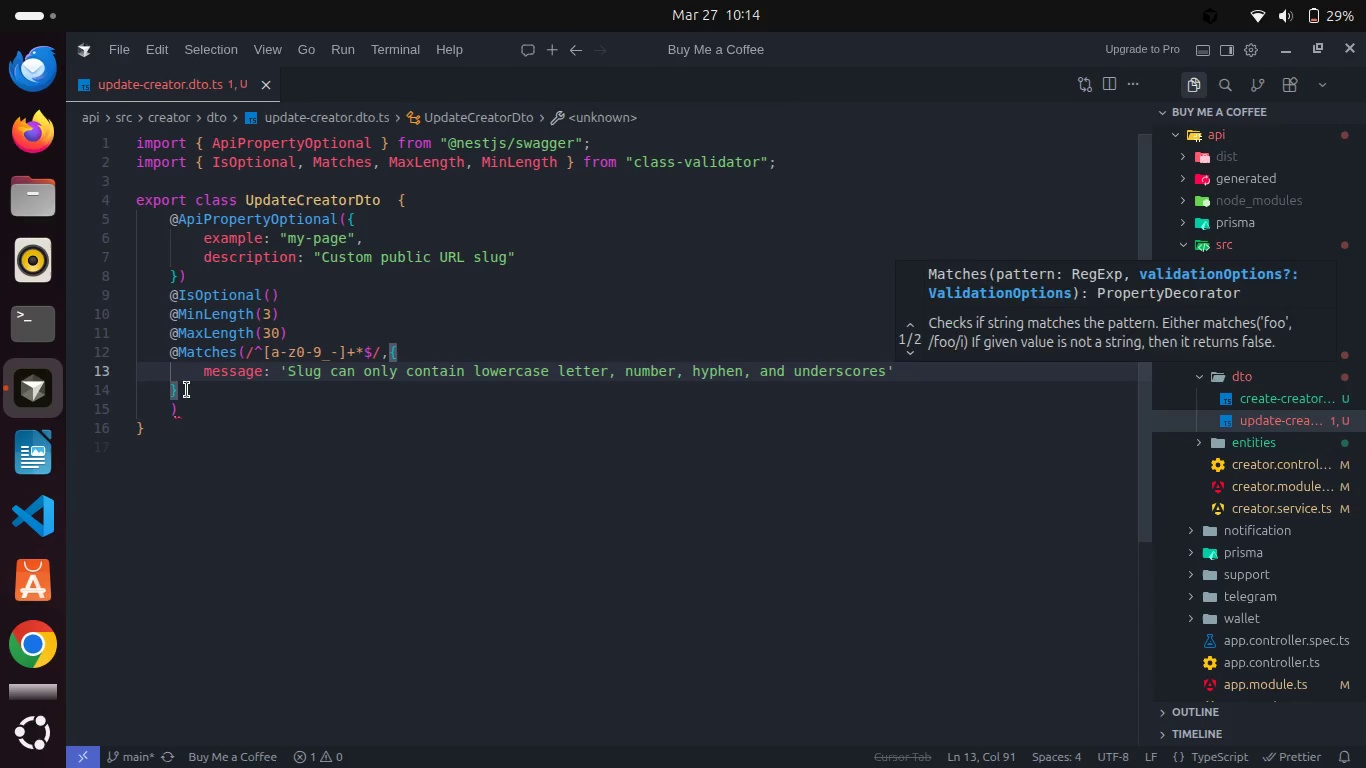 
left_click([187, 390])
 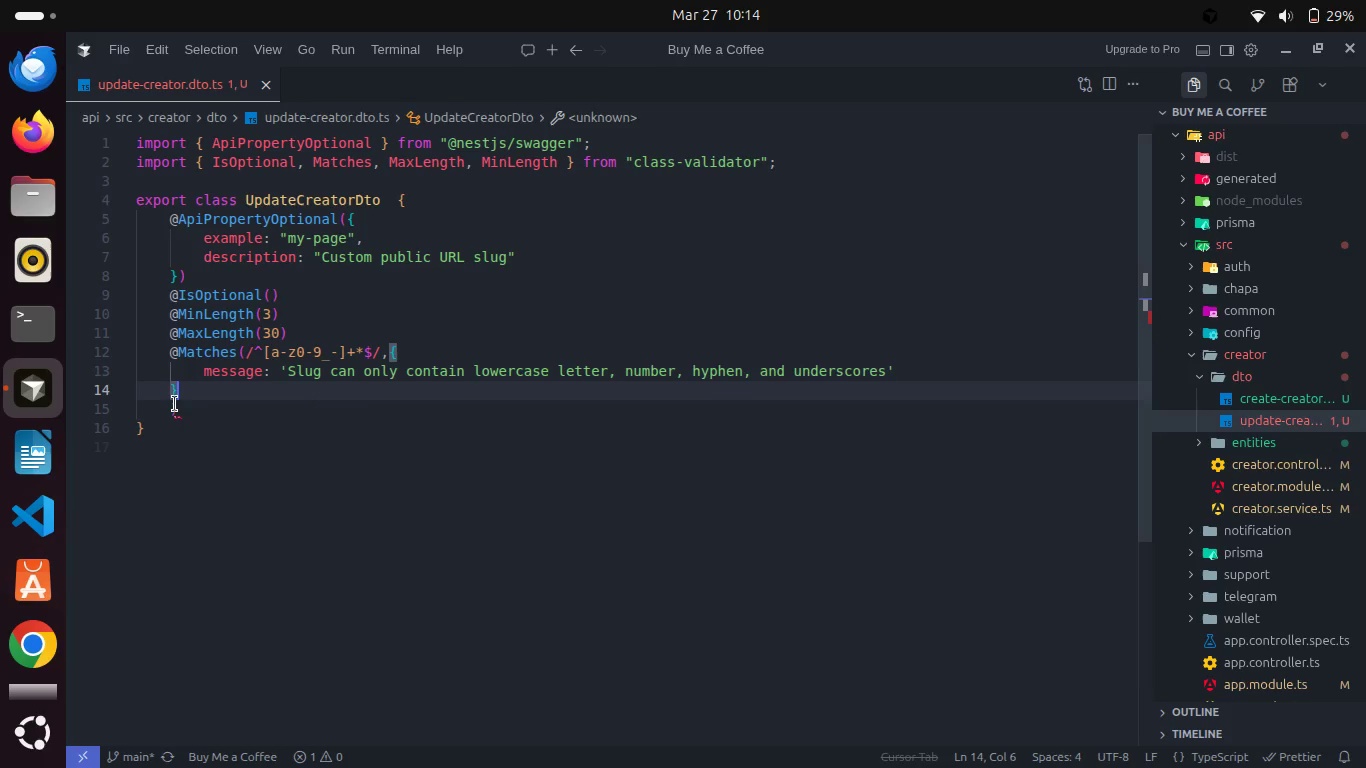 
left_click([175, 404])
 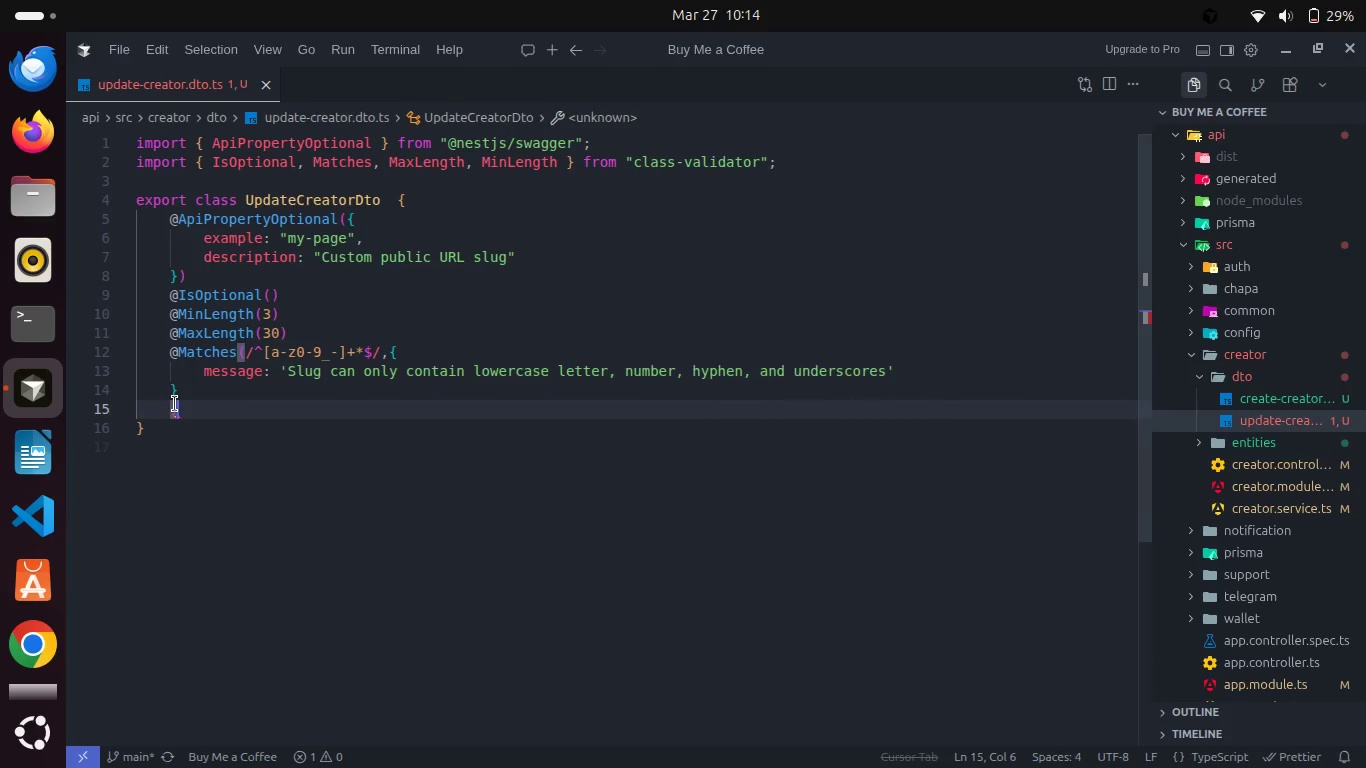 
key(ArrowLeft)
 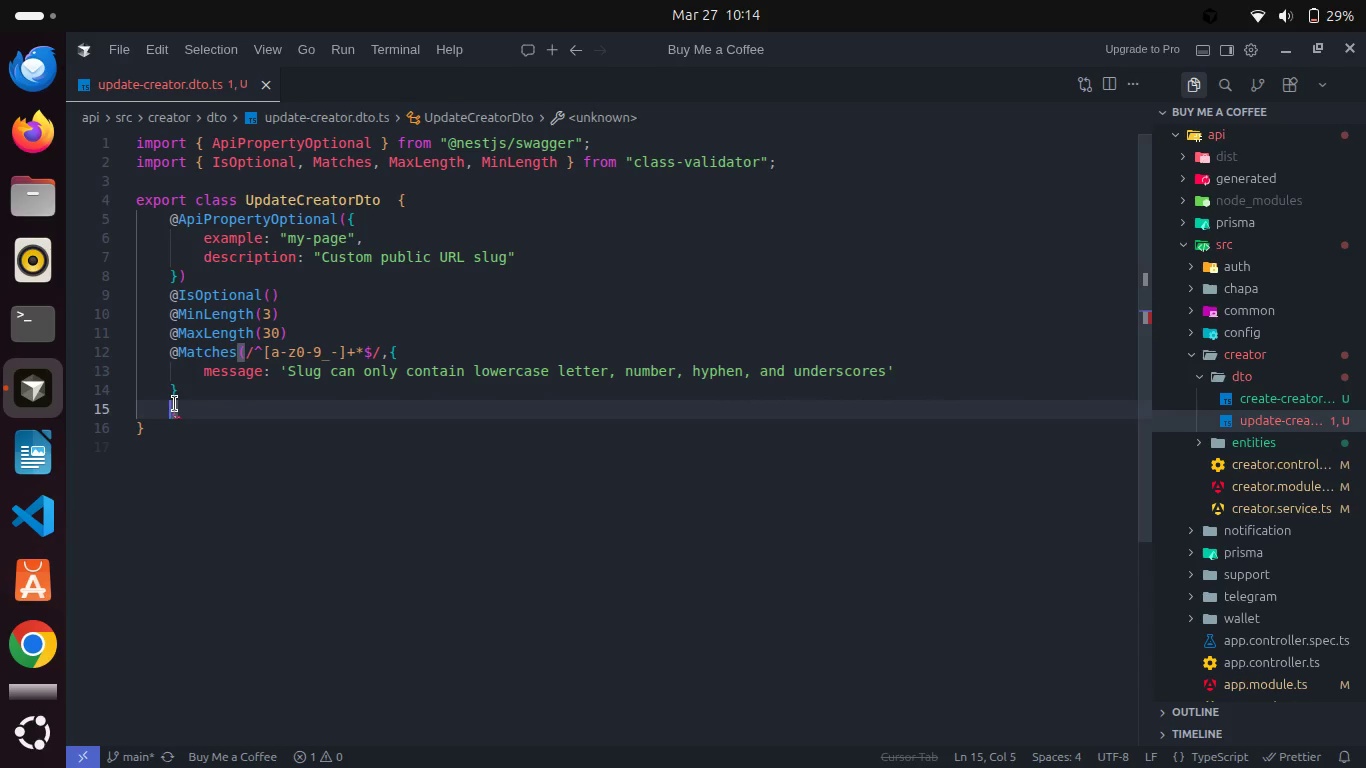 
key(Backspace)
 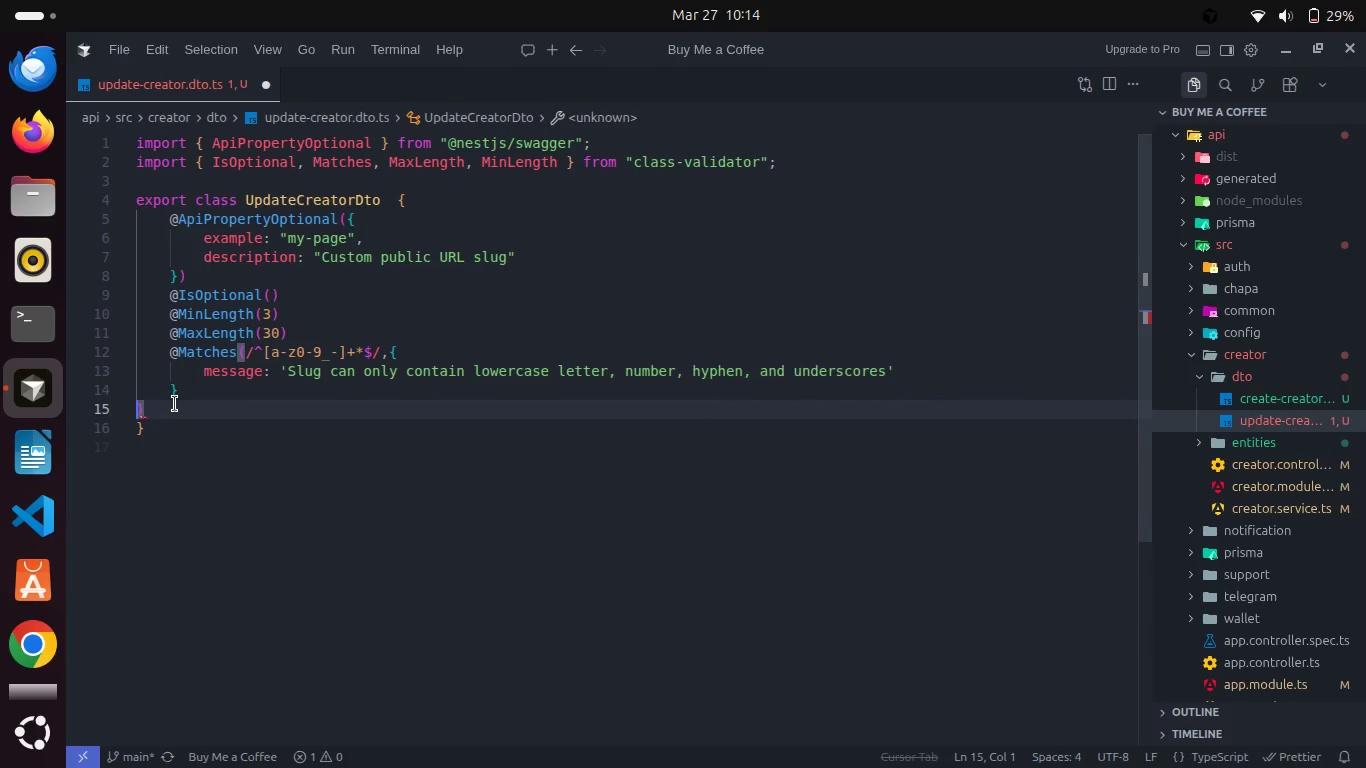 
key(Backspace)
 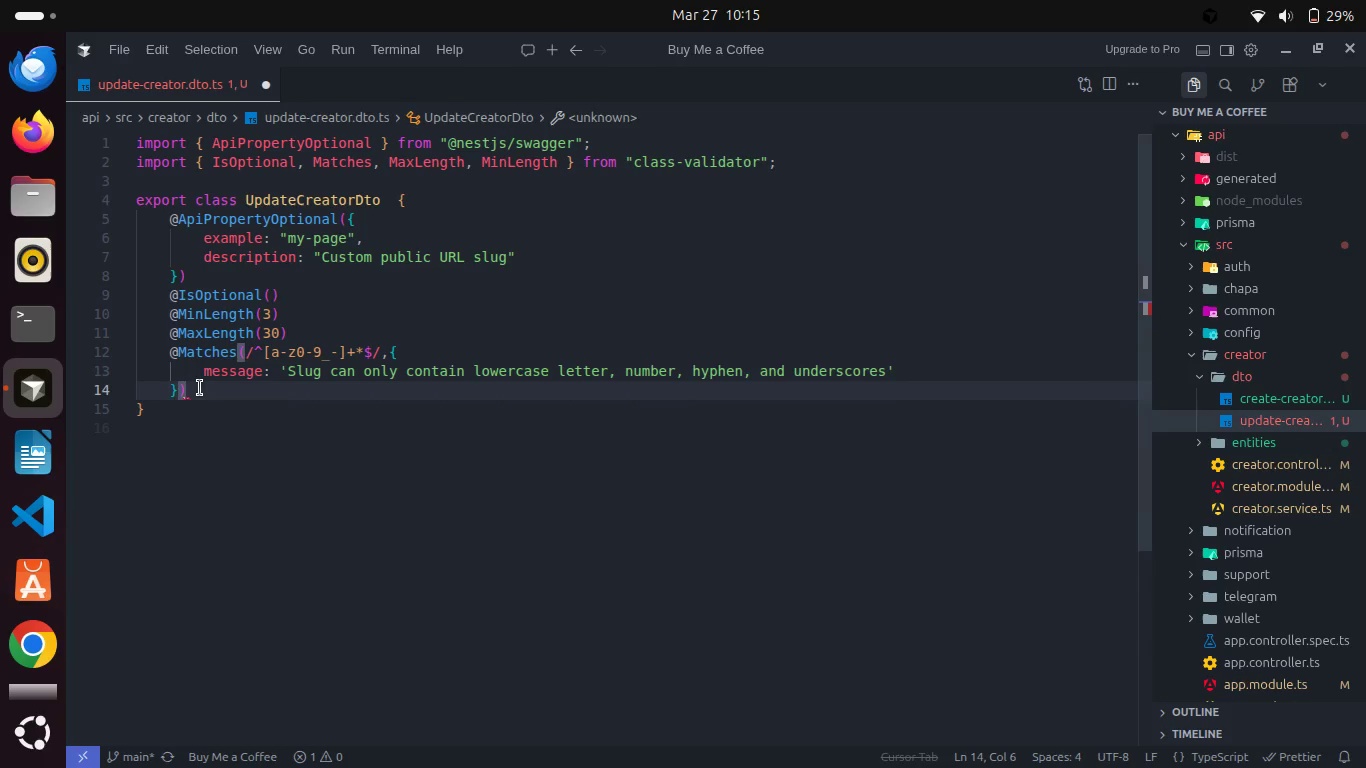 
left_click([210, 386])
 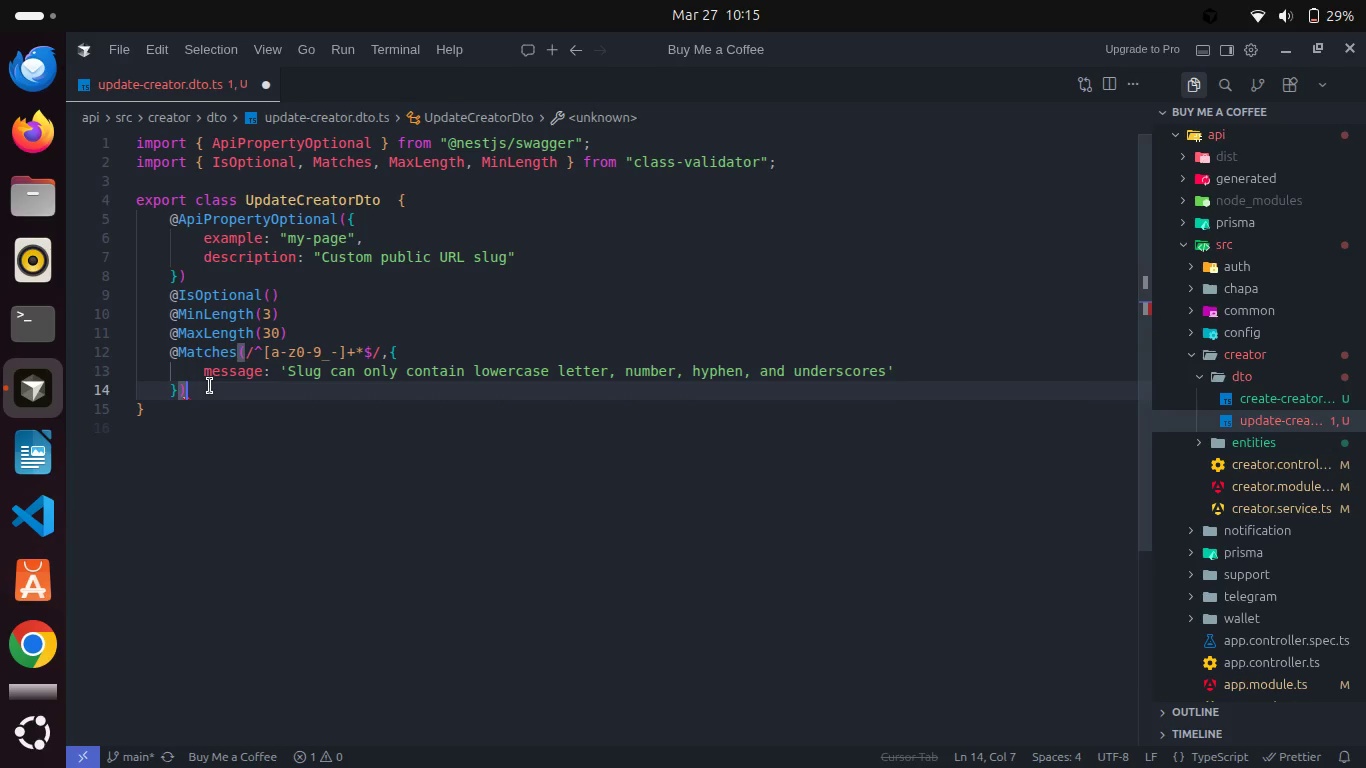 
key(Enter)
 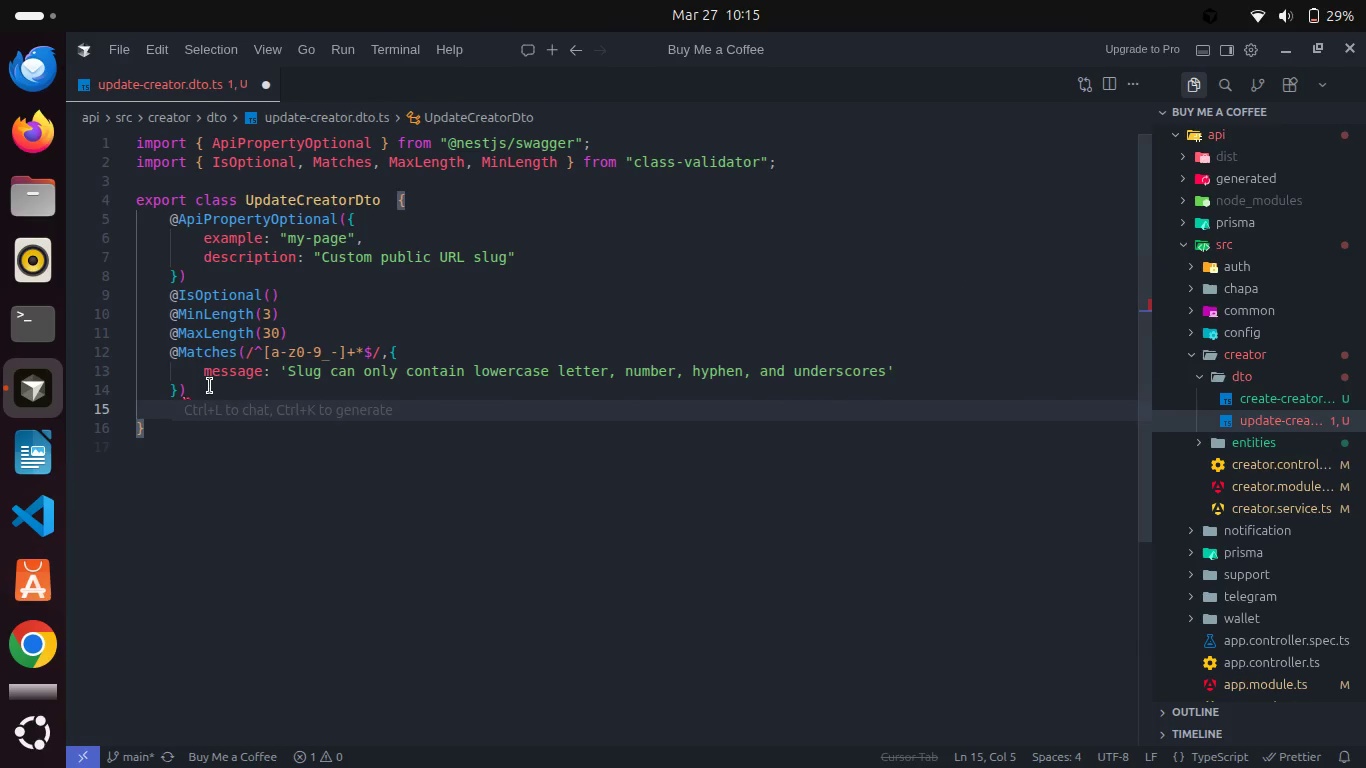 
type(slug?: slu)
key(Backspace)
key(Backspace)
key(Backspace)
type(string;)
 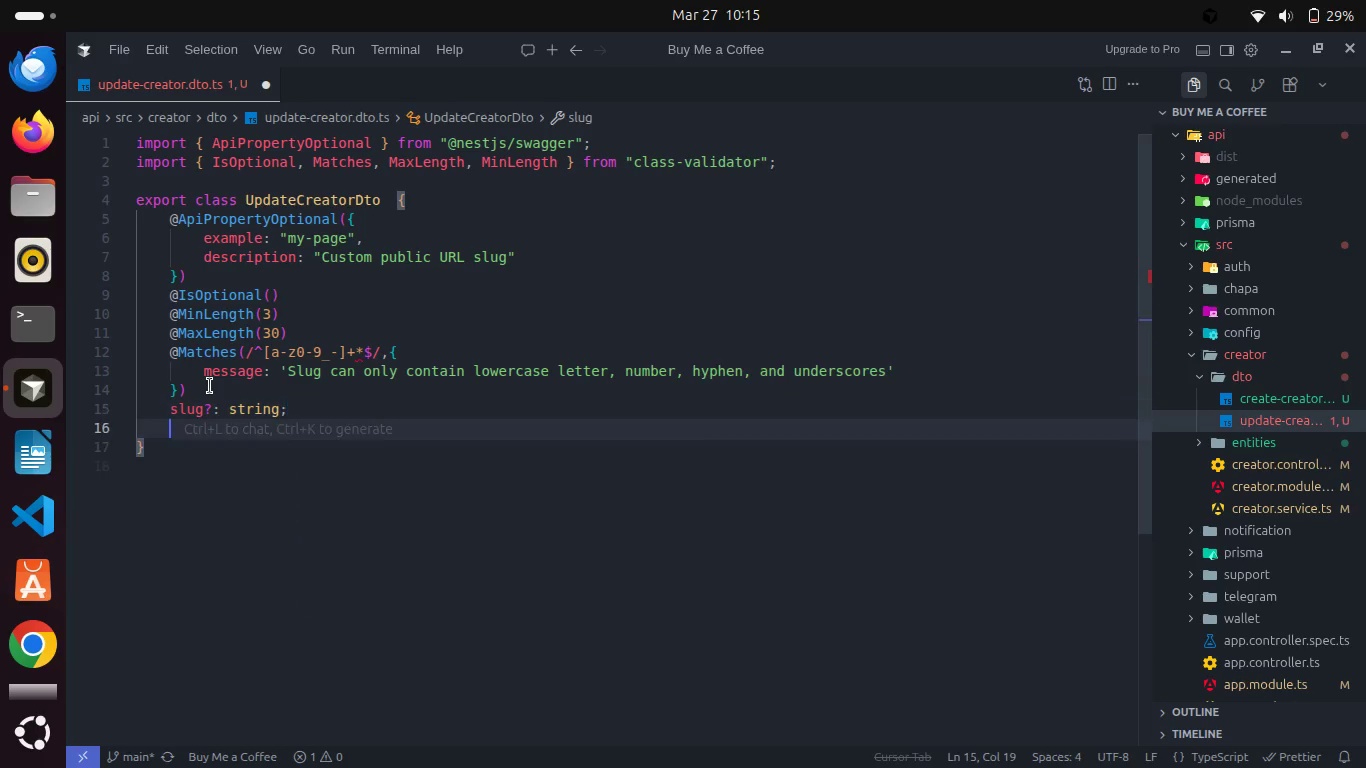 
 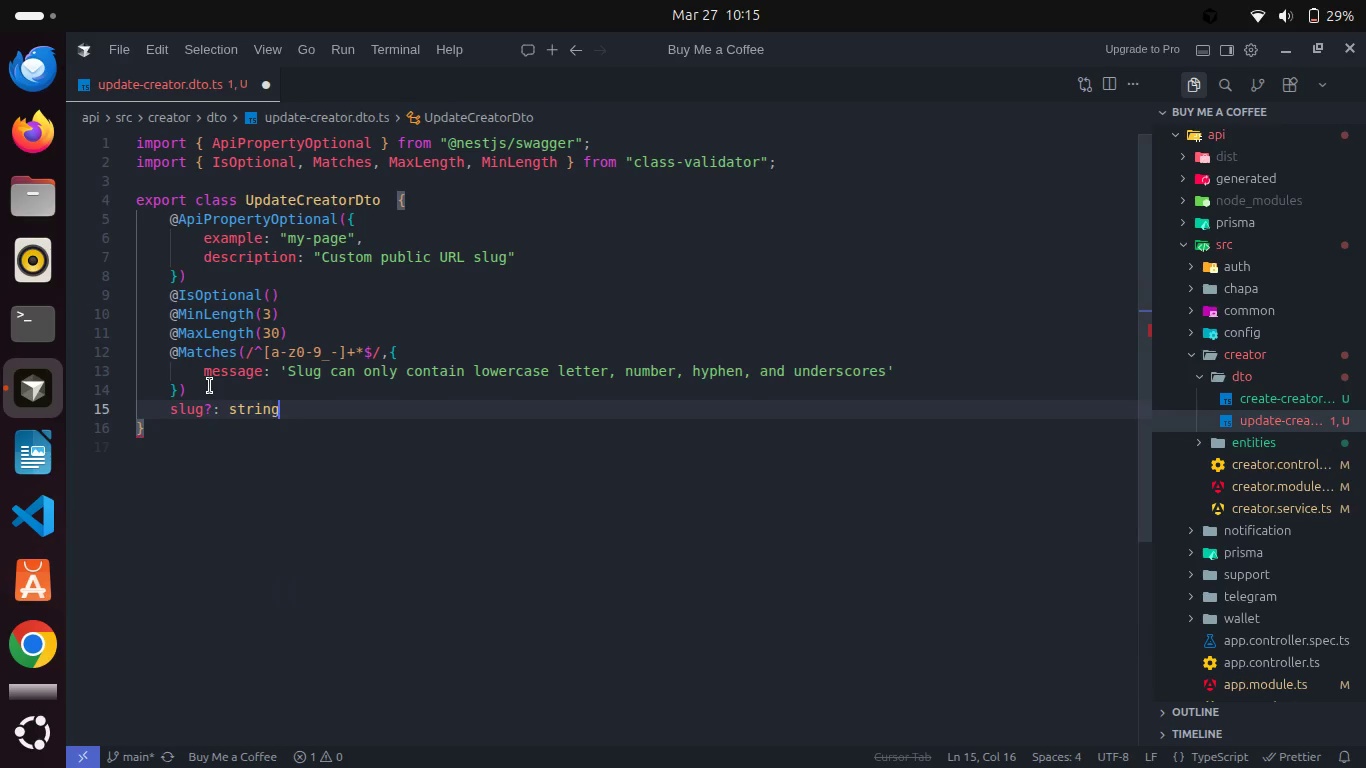 
key(Enter)
 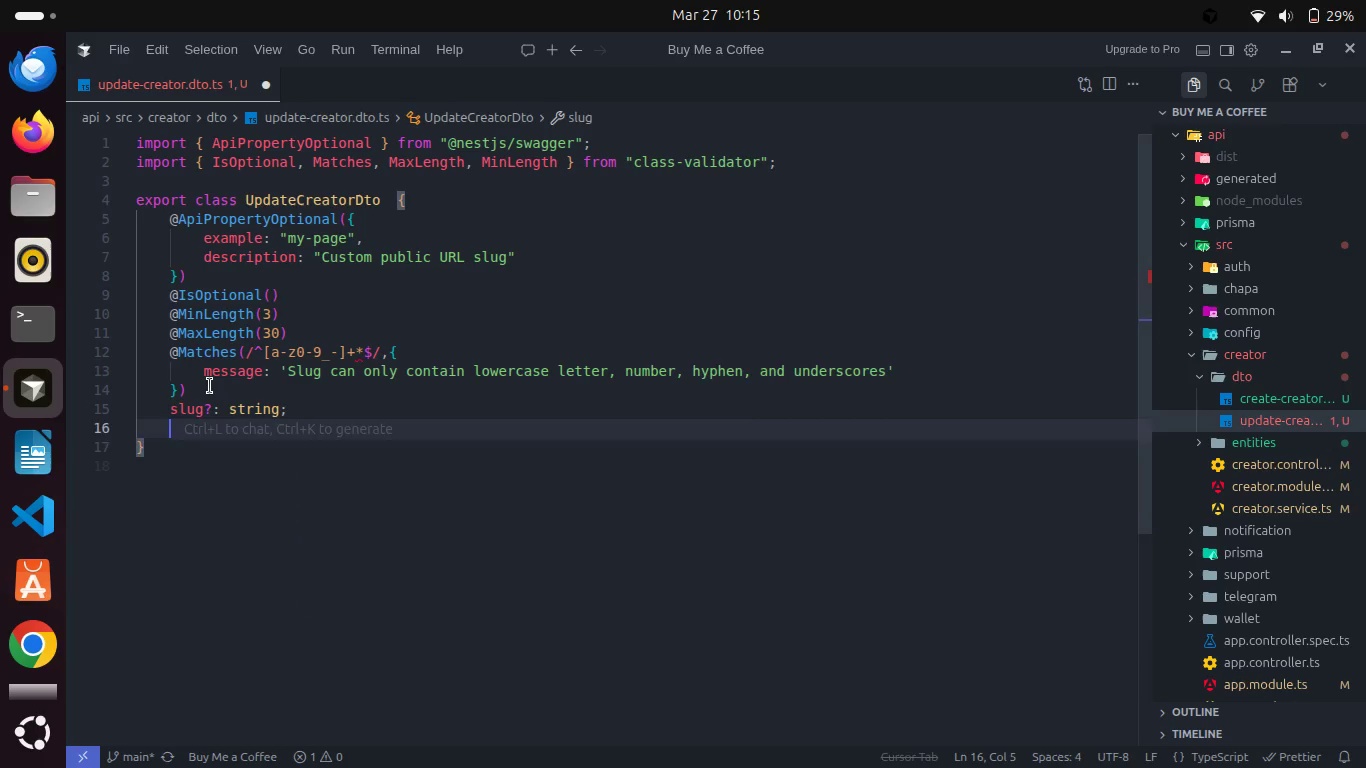 
key(Enter)
 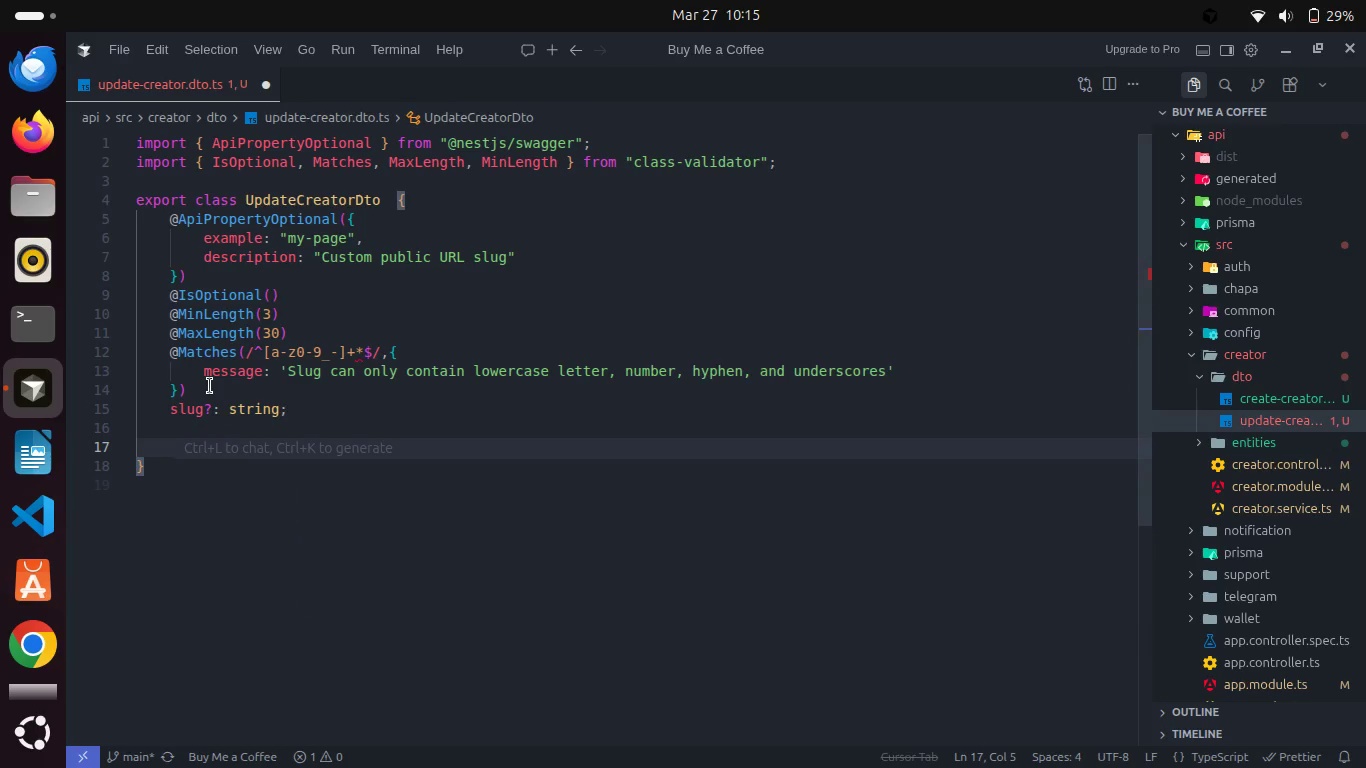 
type(@Api)
 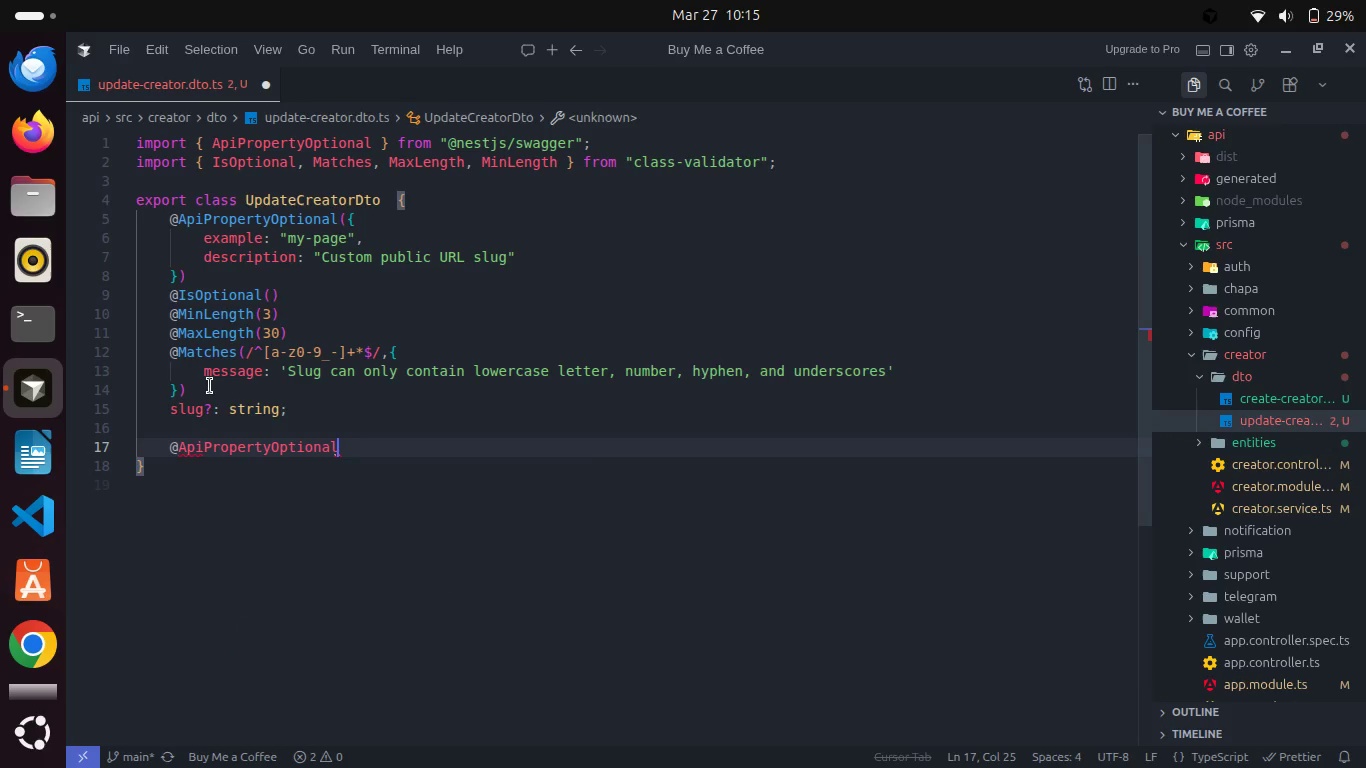 
 